 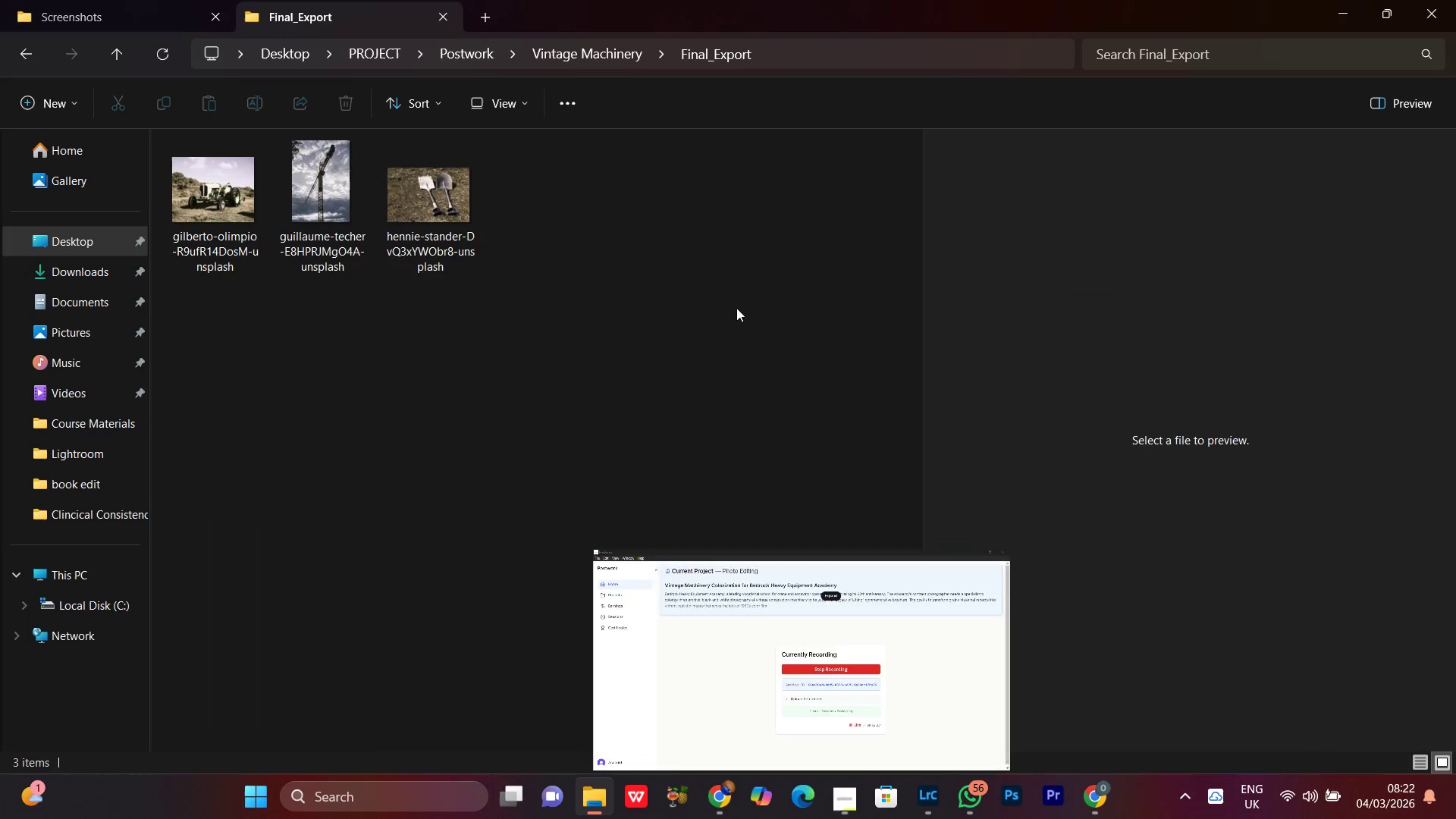 
left_click_drag(start_coordinate=[375, 457], to_coordinate=[310, 431])
 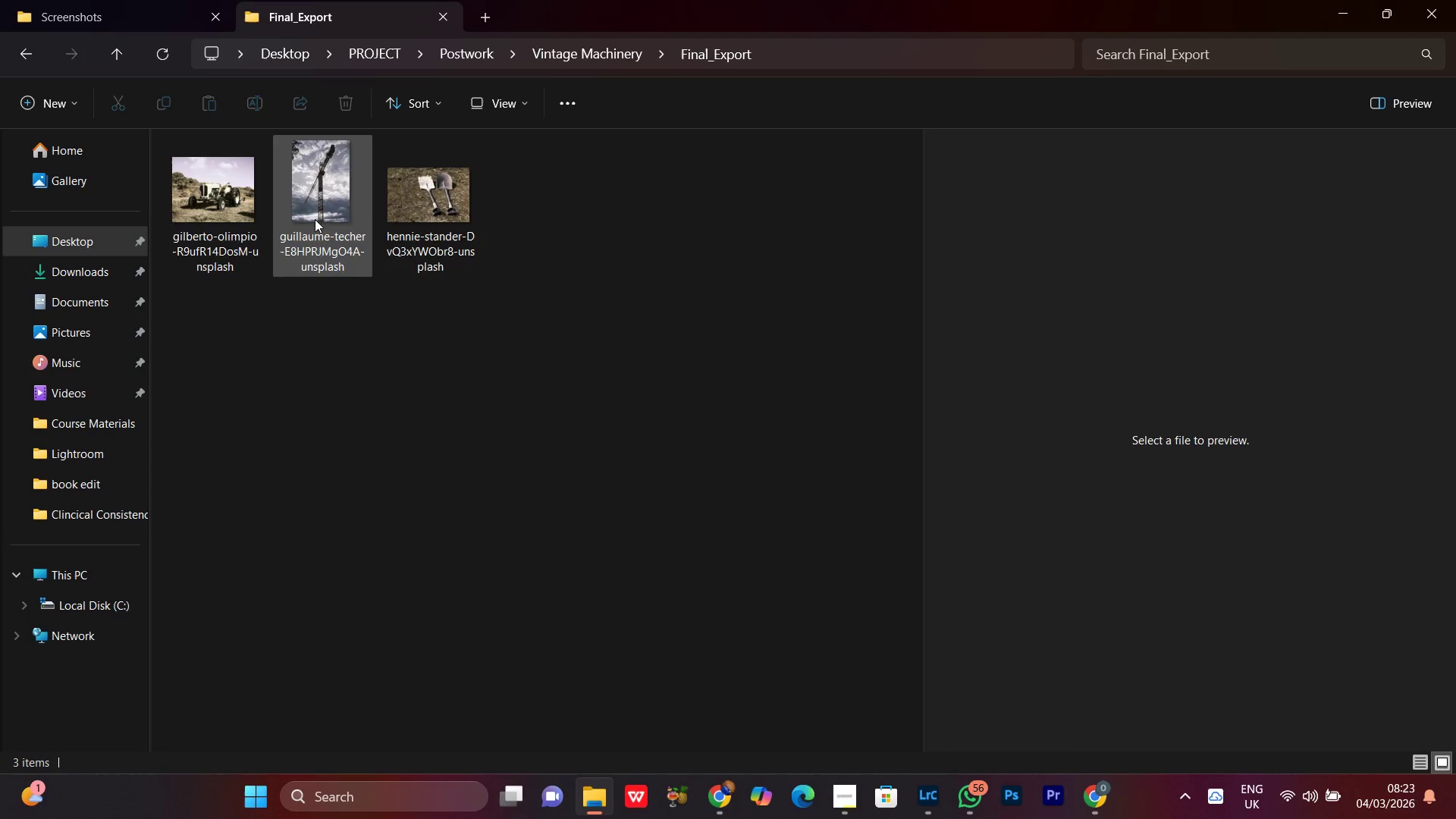 
left_click([217, 215])
 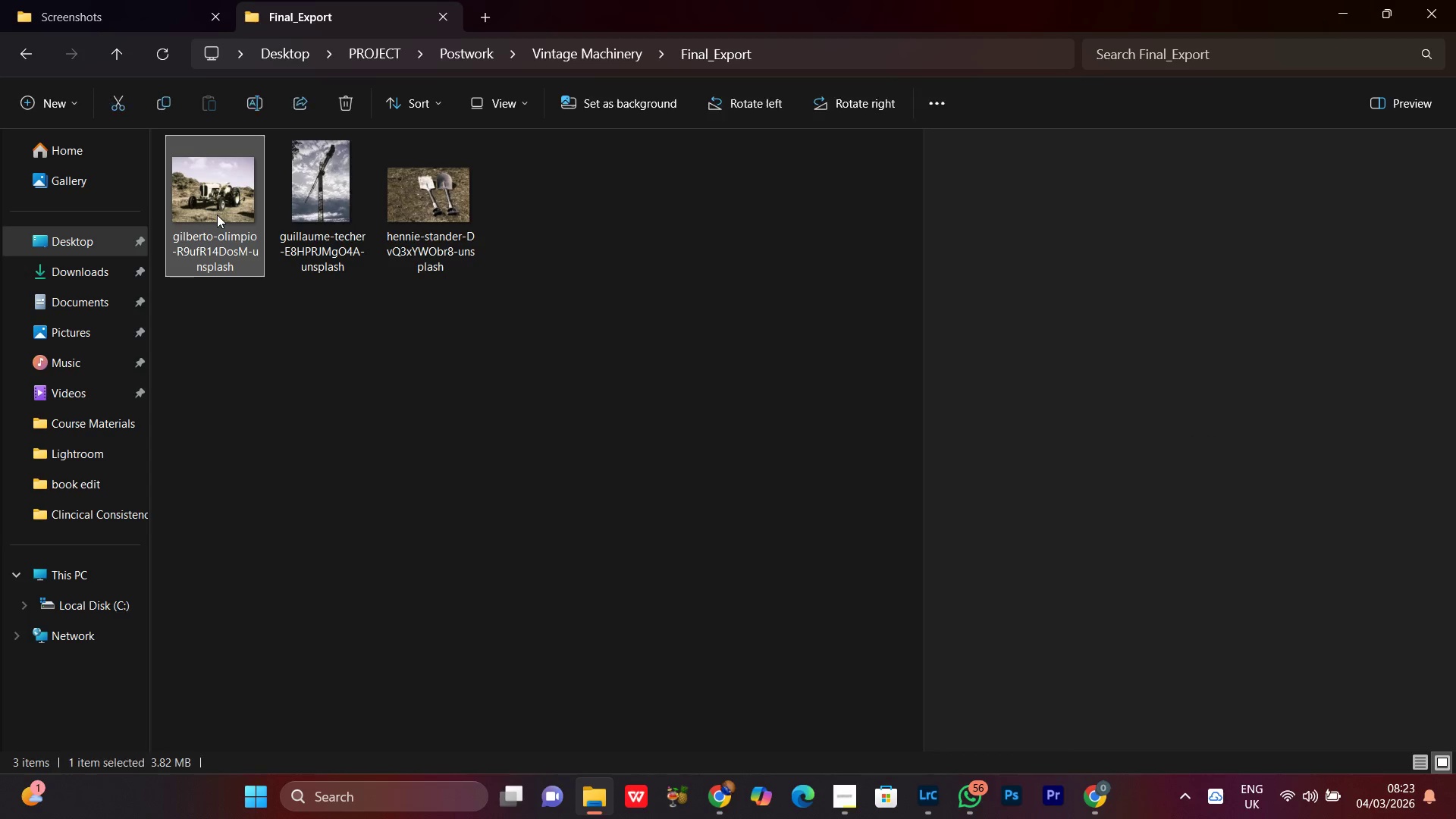 
right_click([217, 215])
 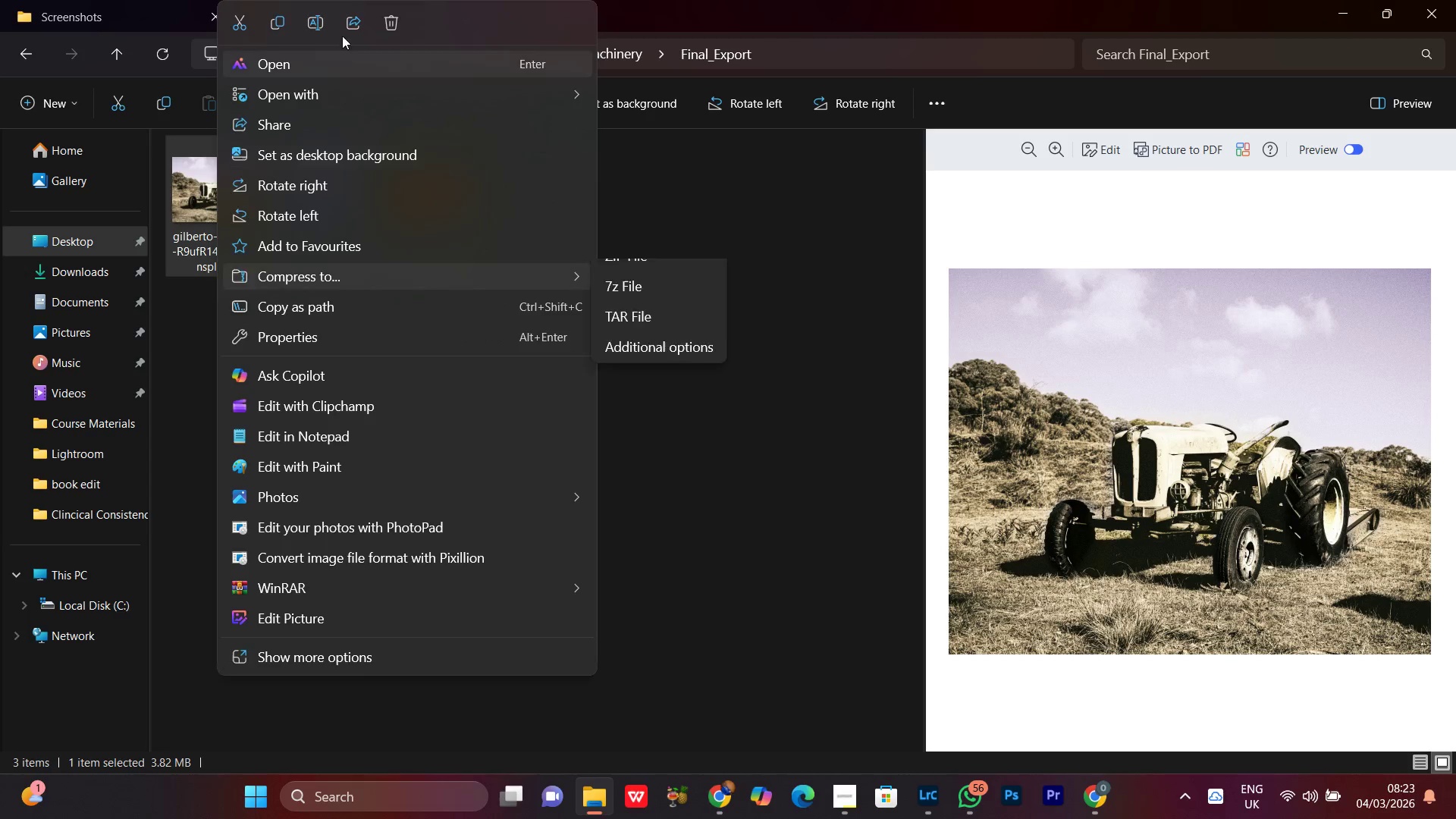 
left_click([312, 14])
 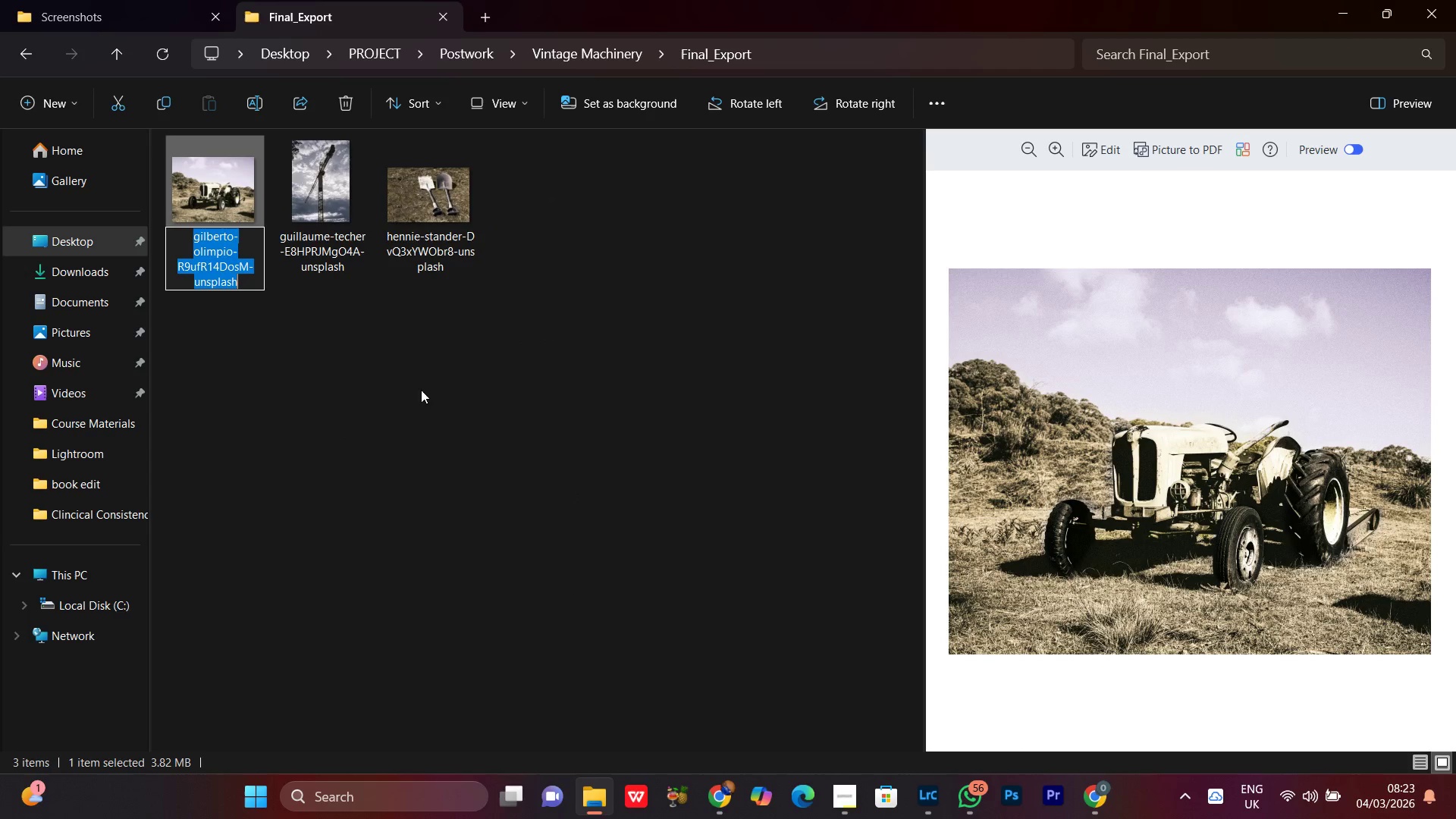 
key(Control+V)
 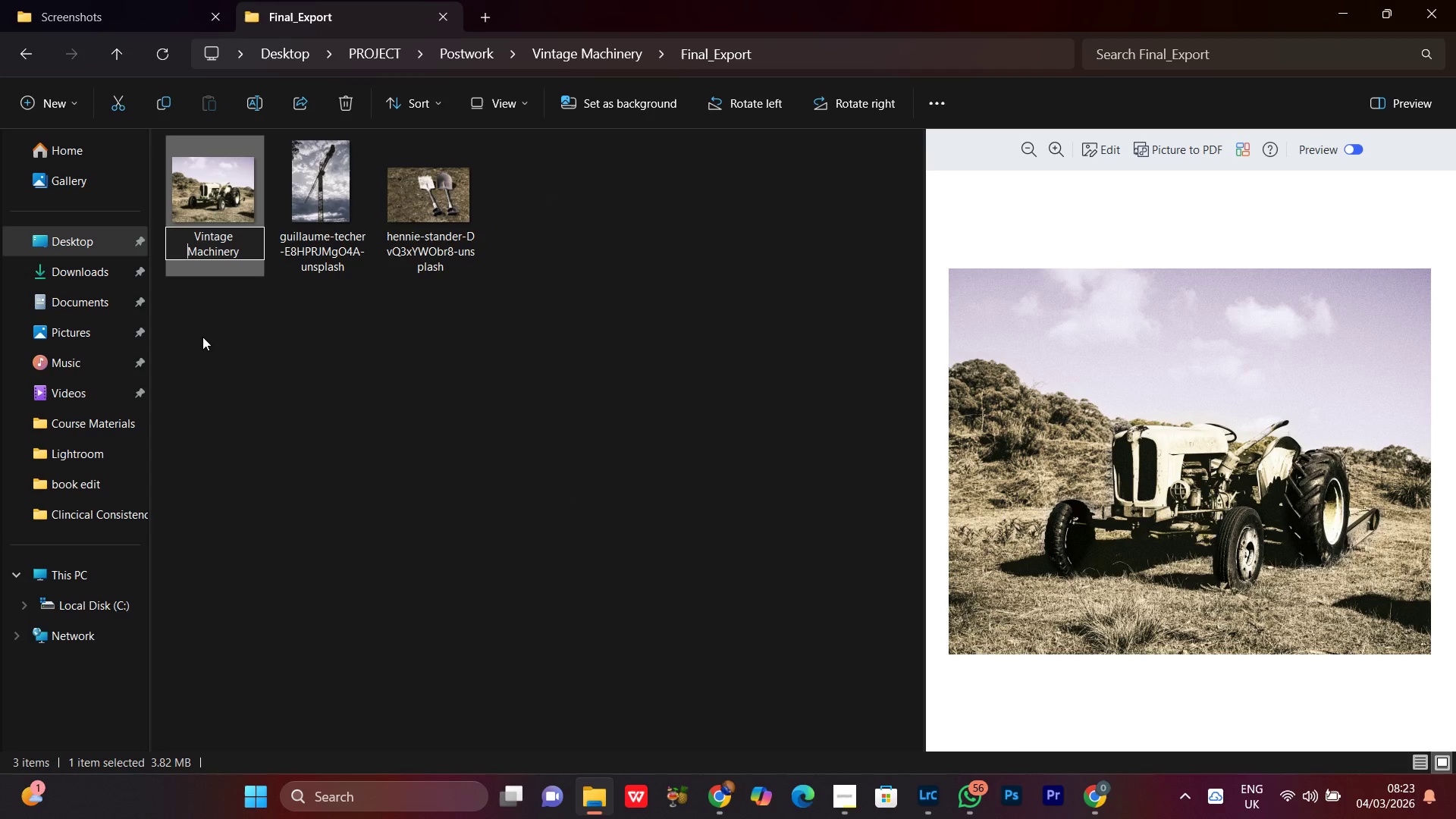 
key(Backspace)
 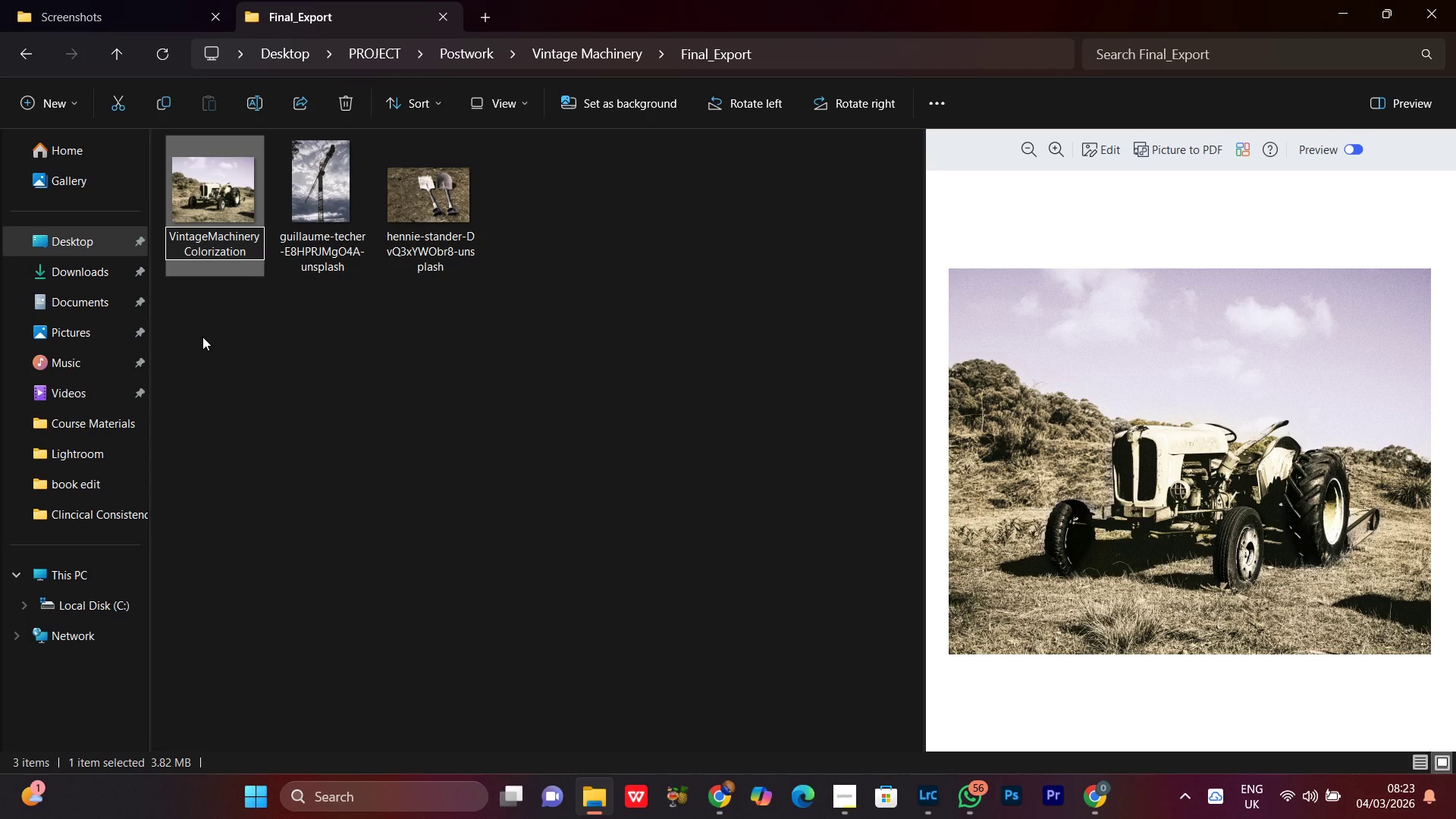 
key(Shift+Minus)
 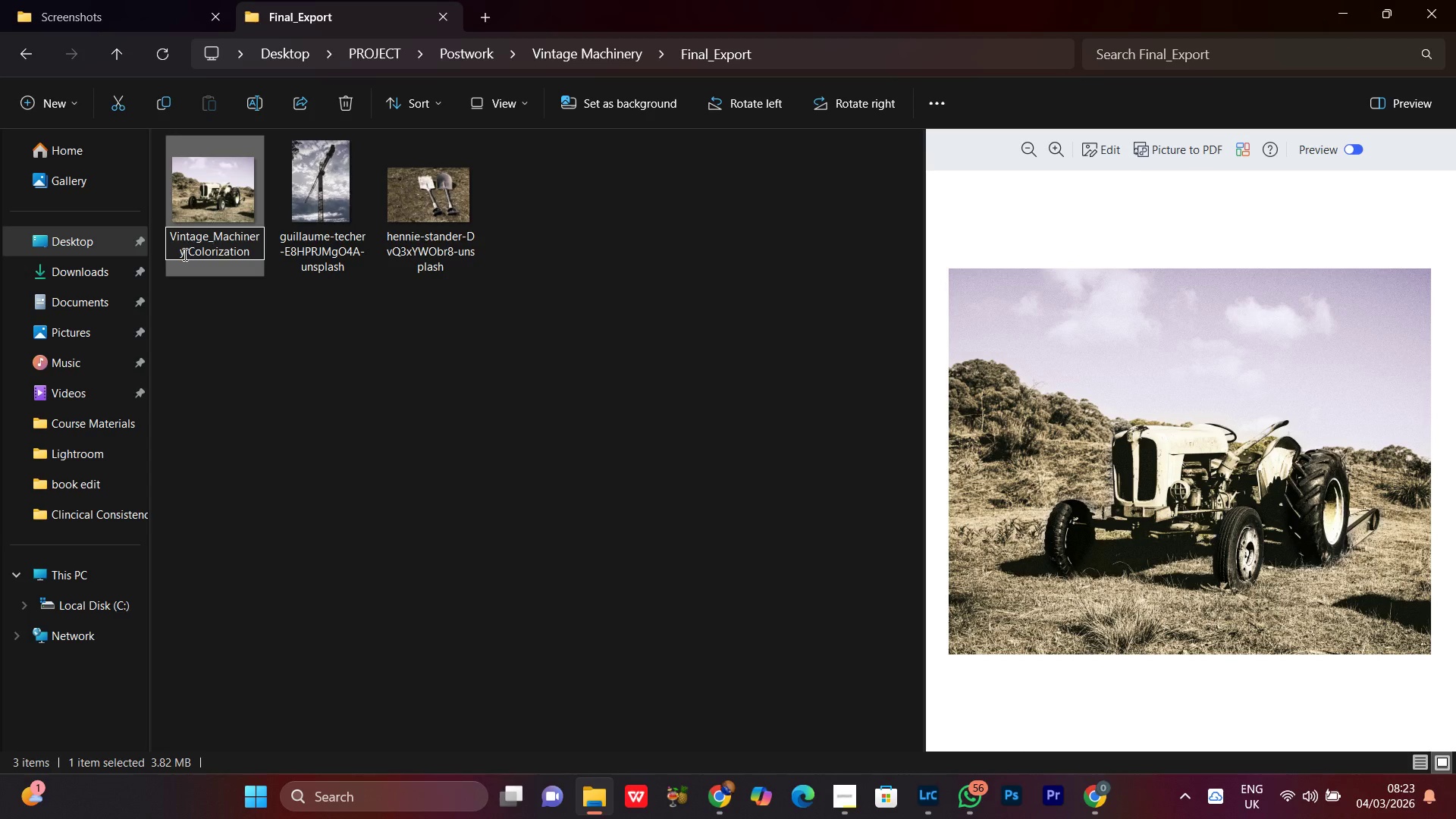 
left_click_drag(start_coordinate=[187, 252], to_coordinate=[188, 260])
 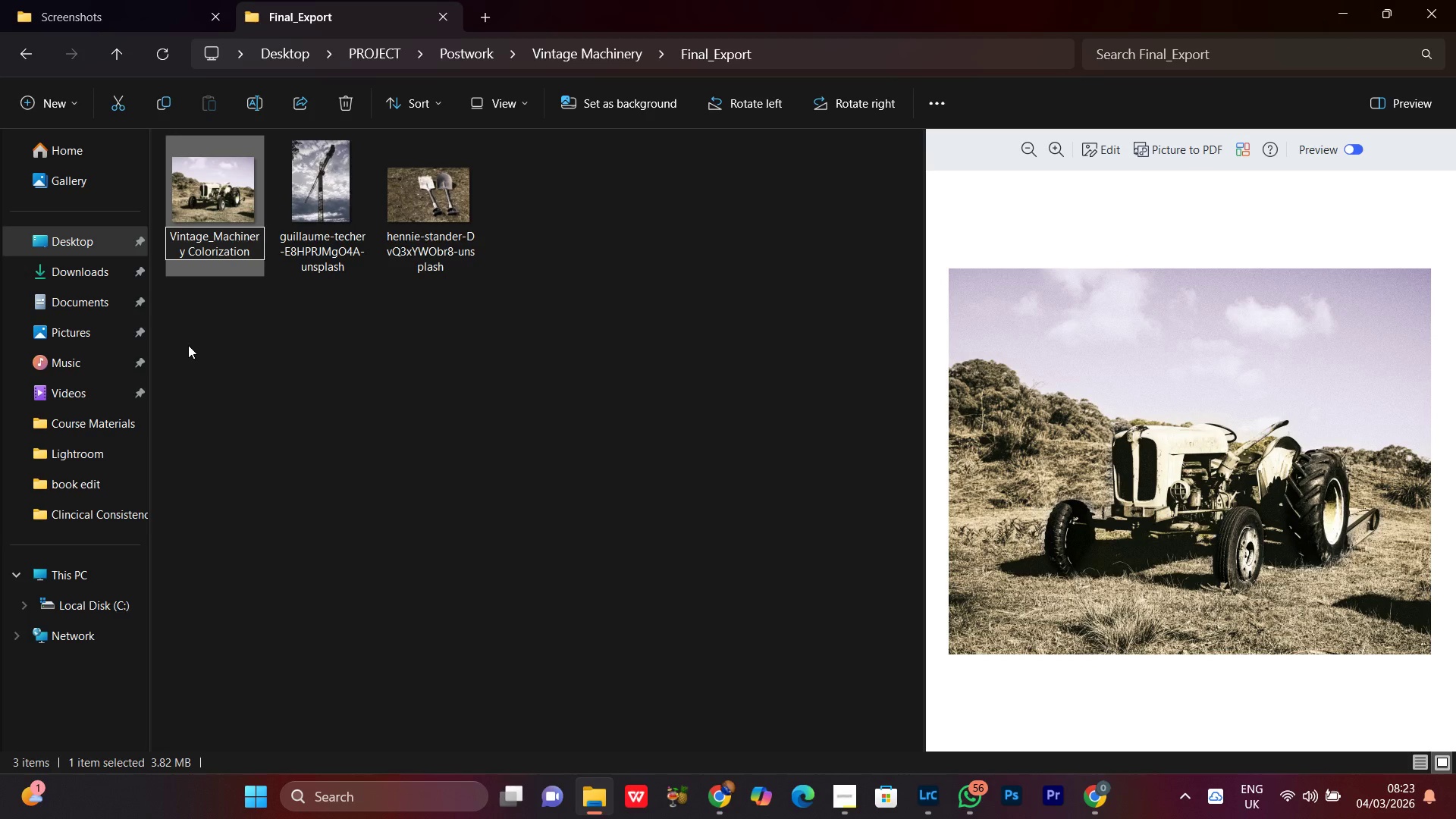 
key(Backspace)
 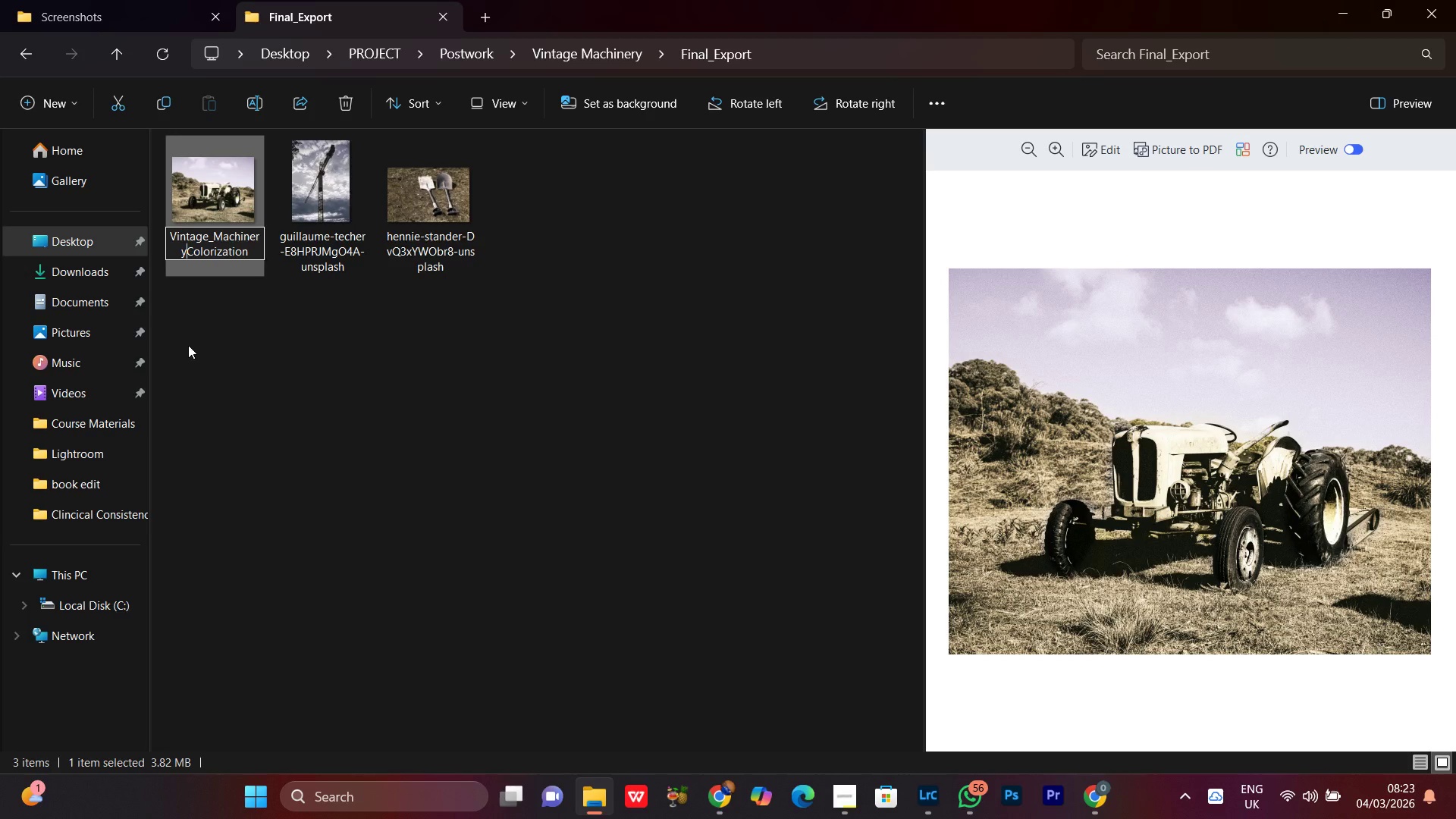 
key(Shift+Minus)
 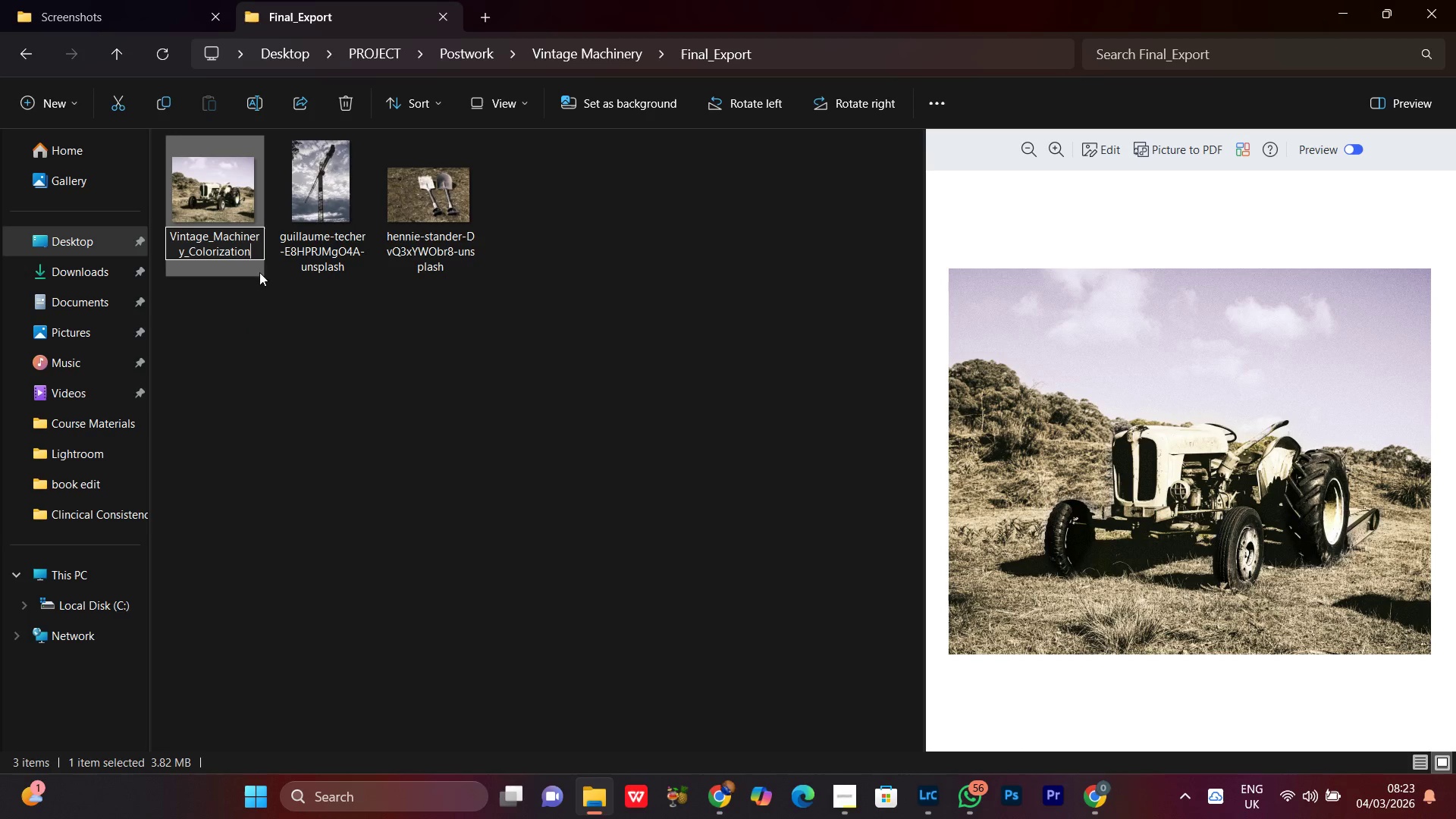 
key(Shift+Minus)
 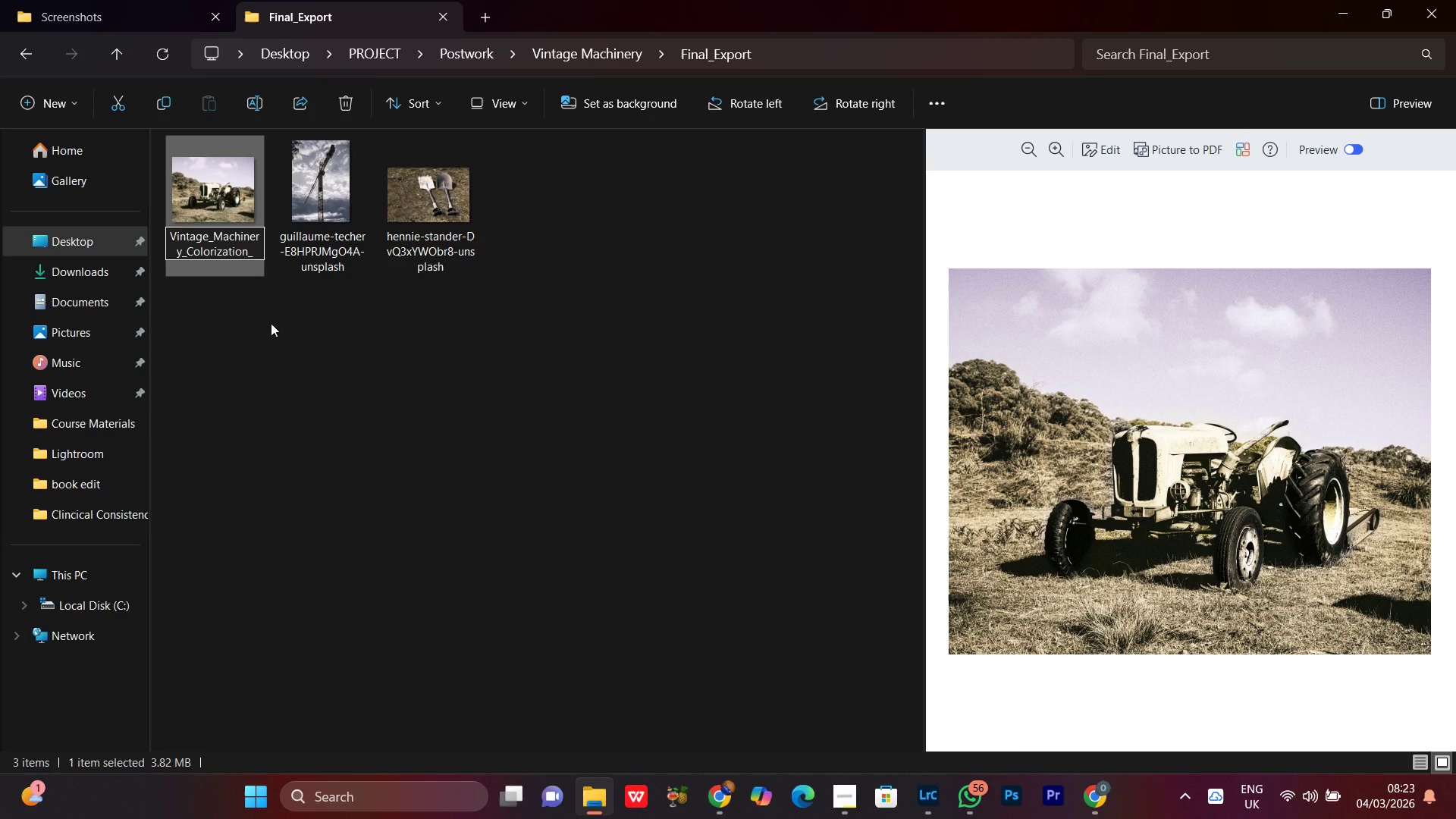 
key(1)
 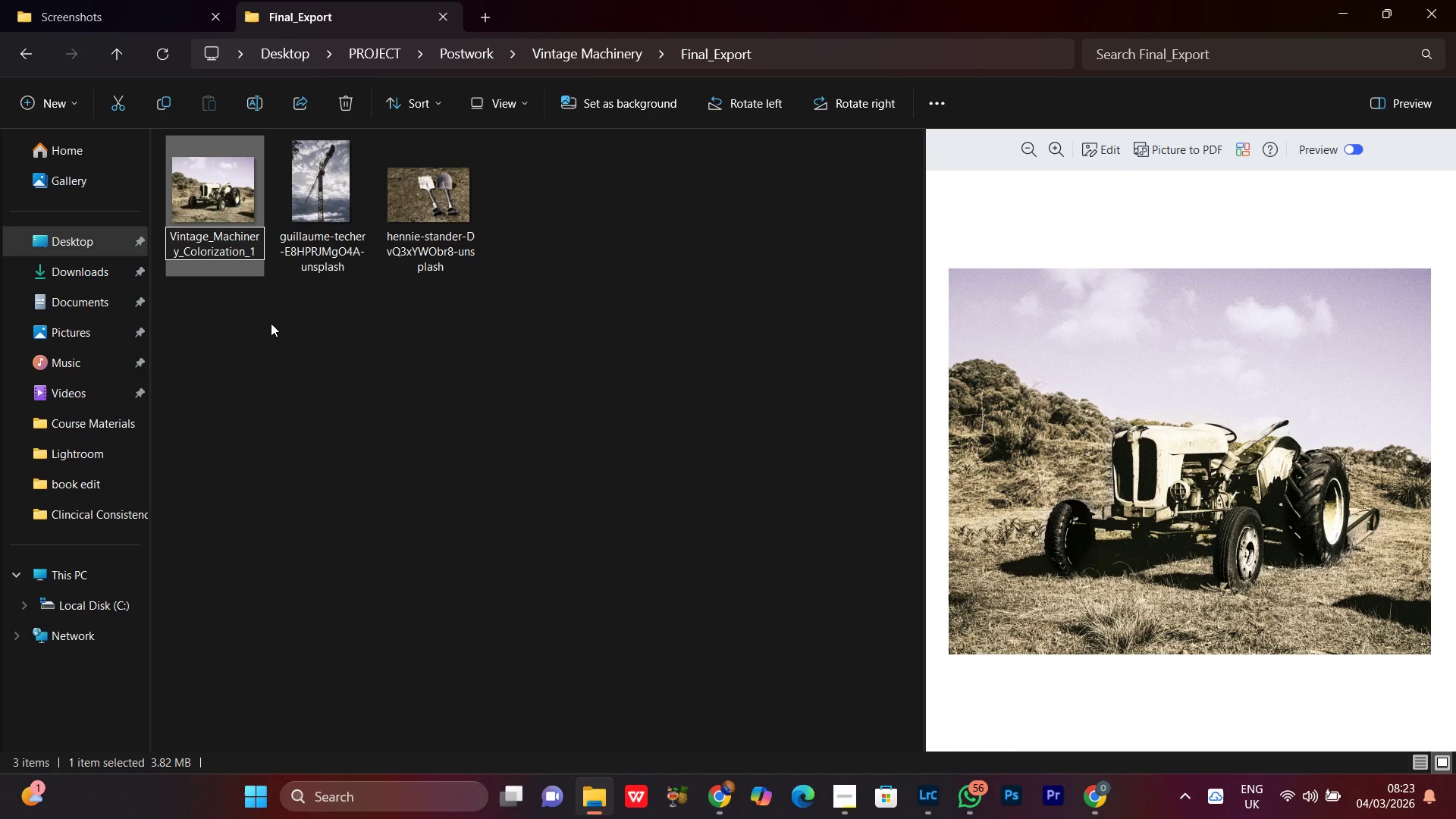 
key(Control+A)
 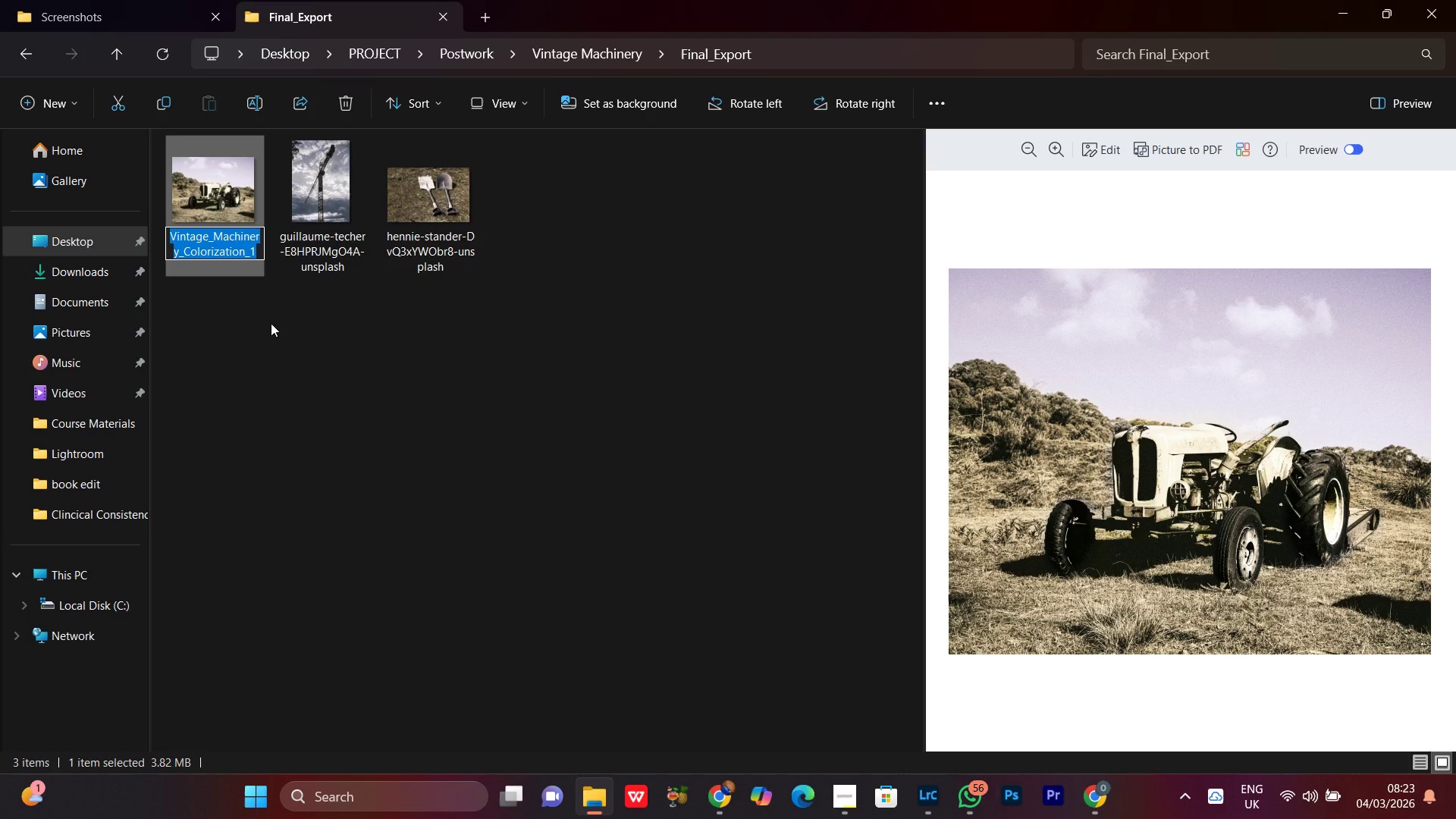 
key(Control+C)
 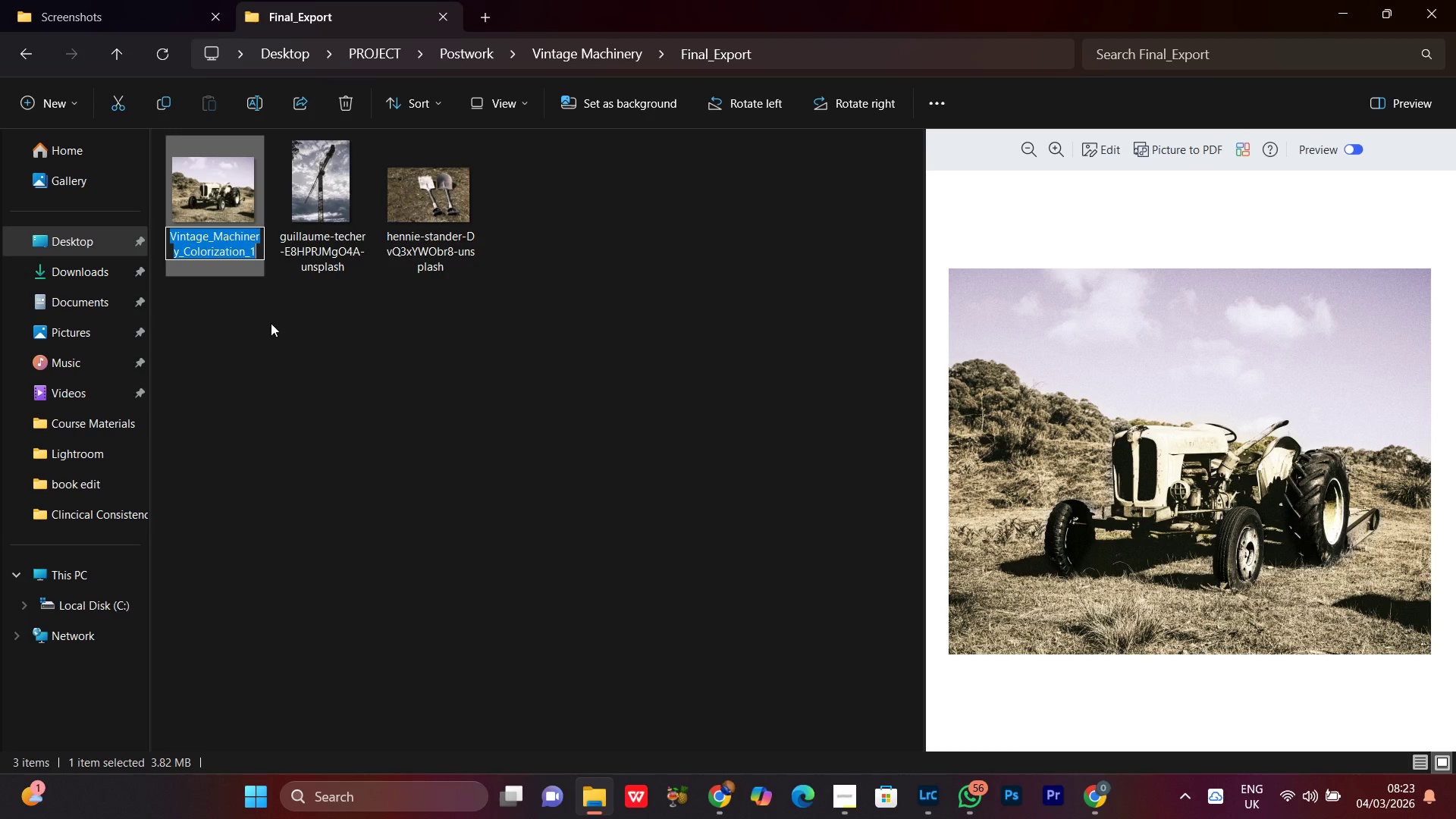 
key(Control+C)
 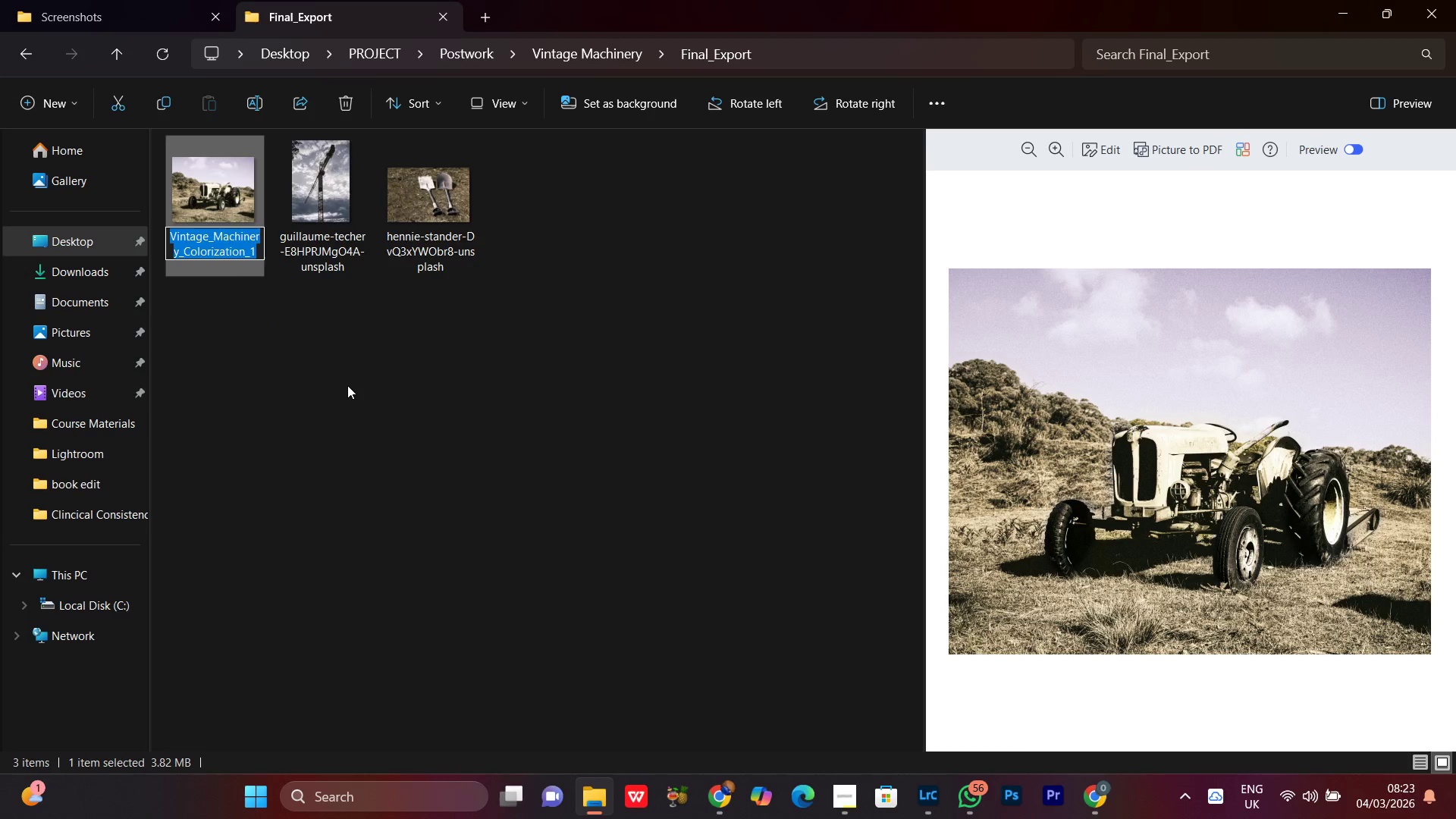 
left_click([347, 385])
 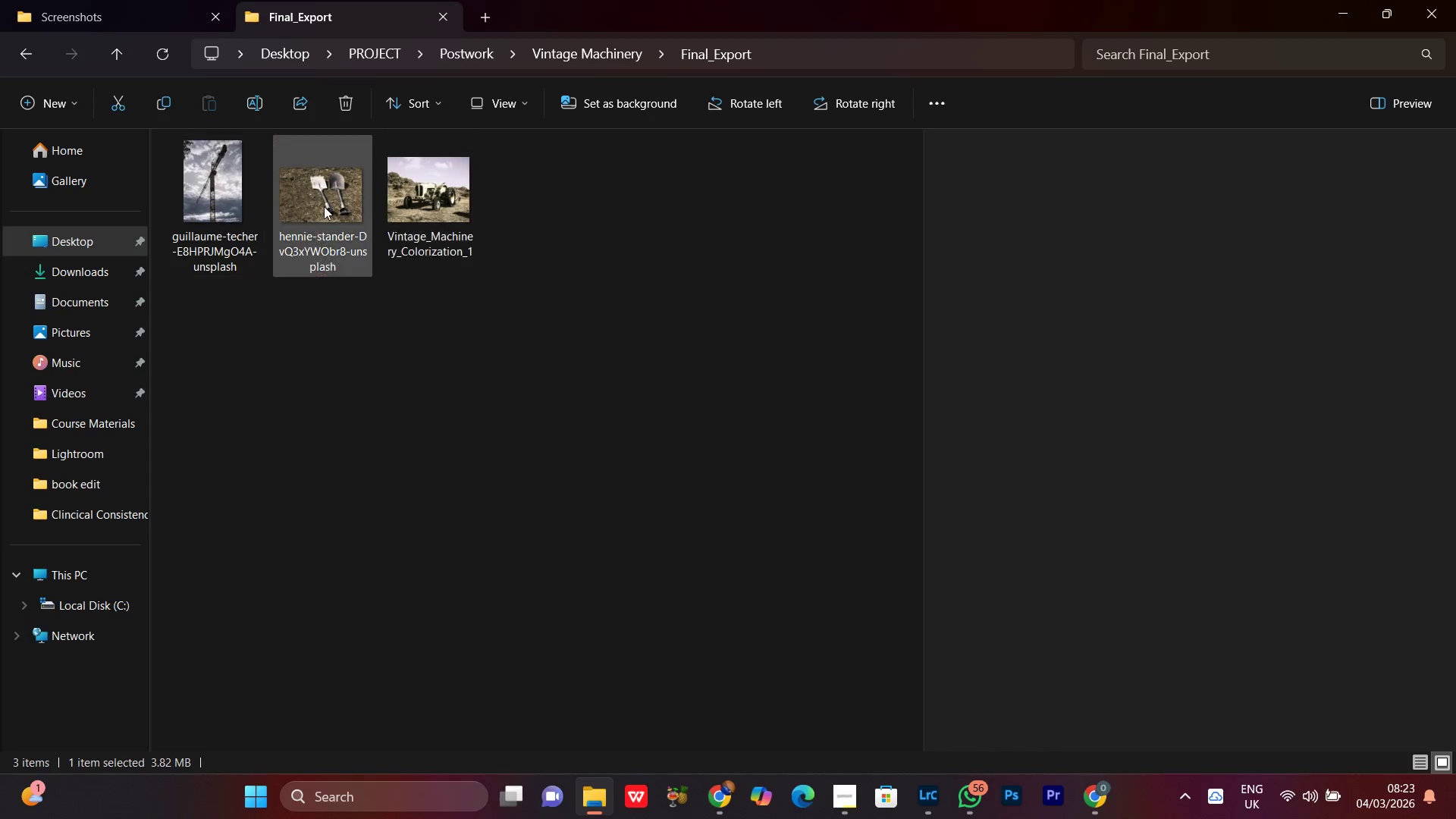 
left_click([324, 206])
 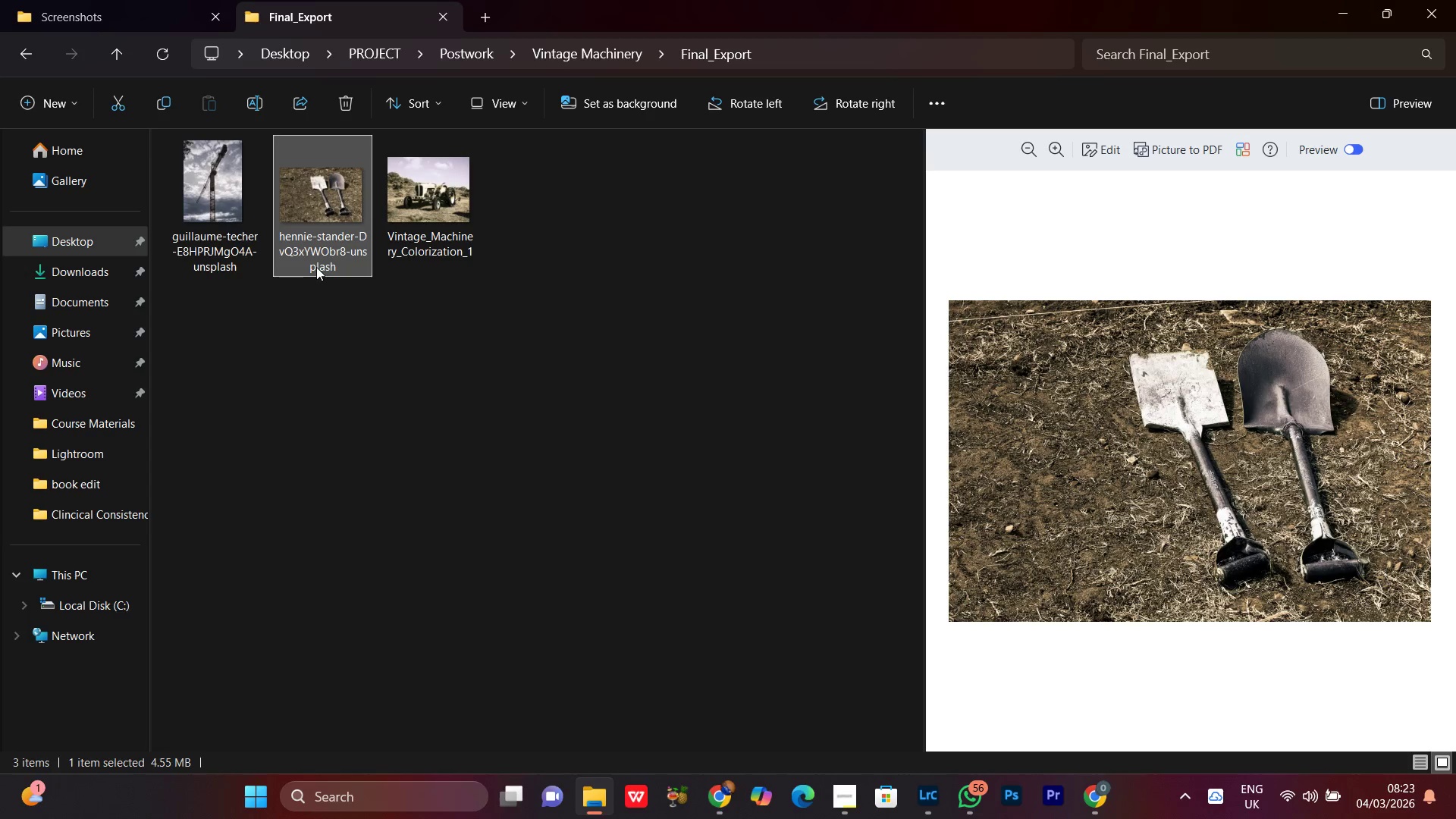 
right_click([329, 196])
 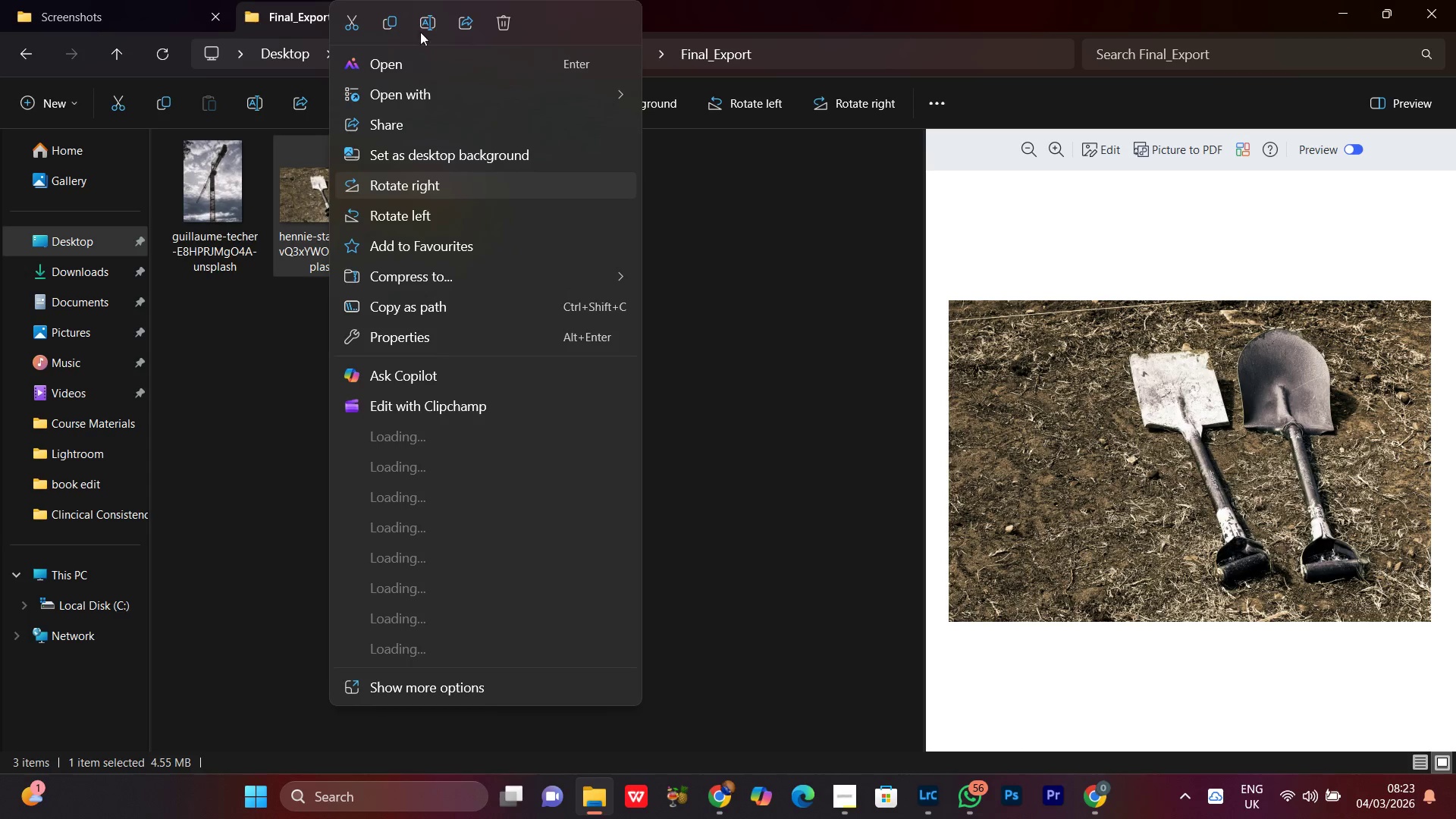 
left_click([431, 17])
 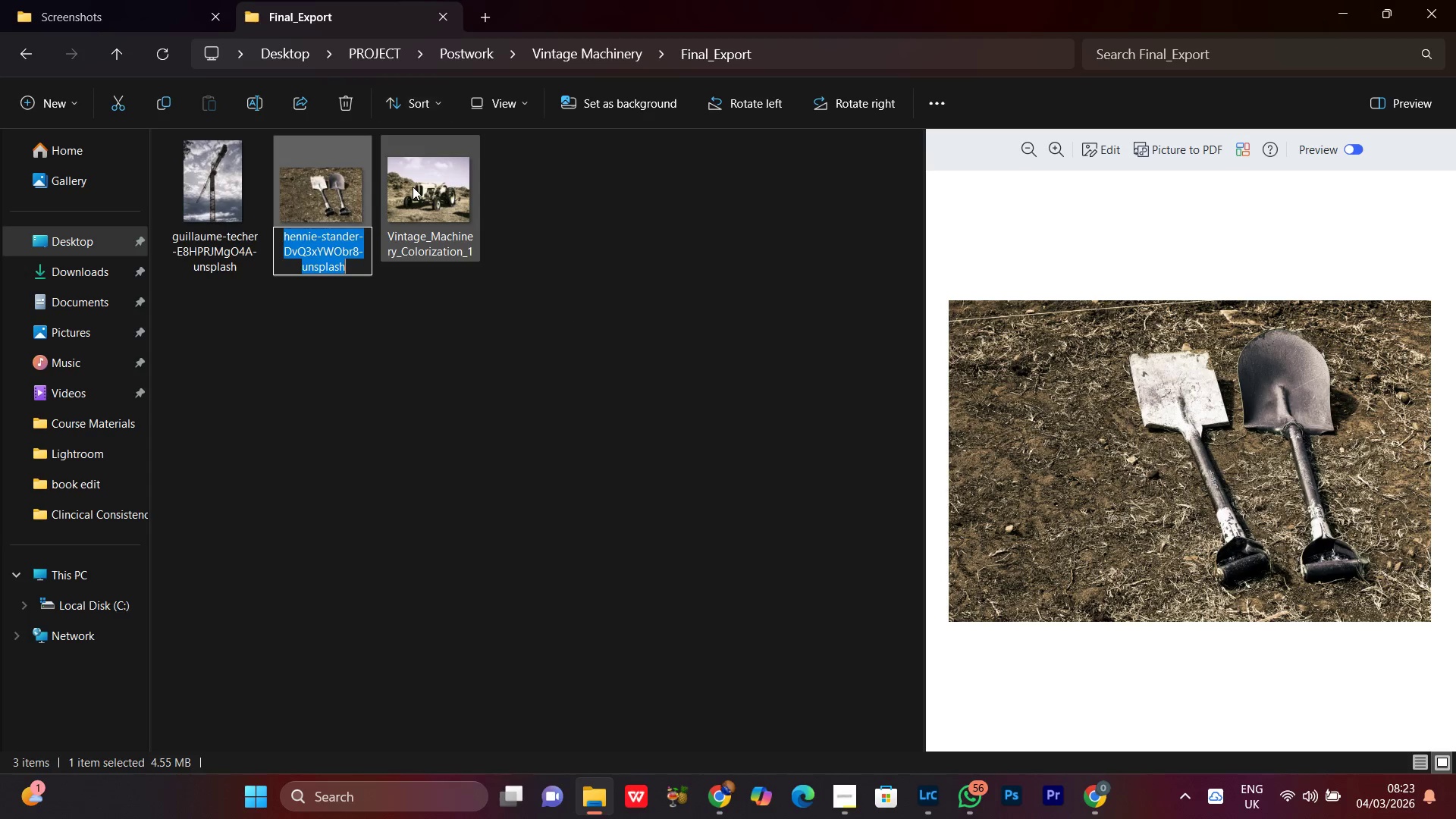 
key(Control+V)
 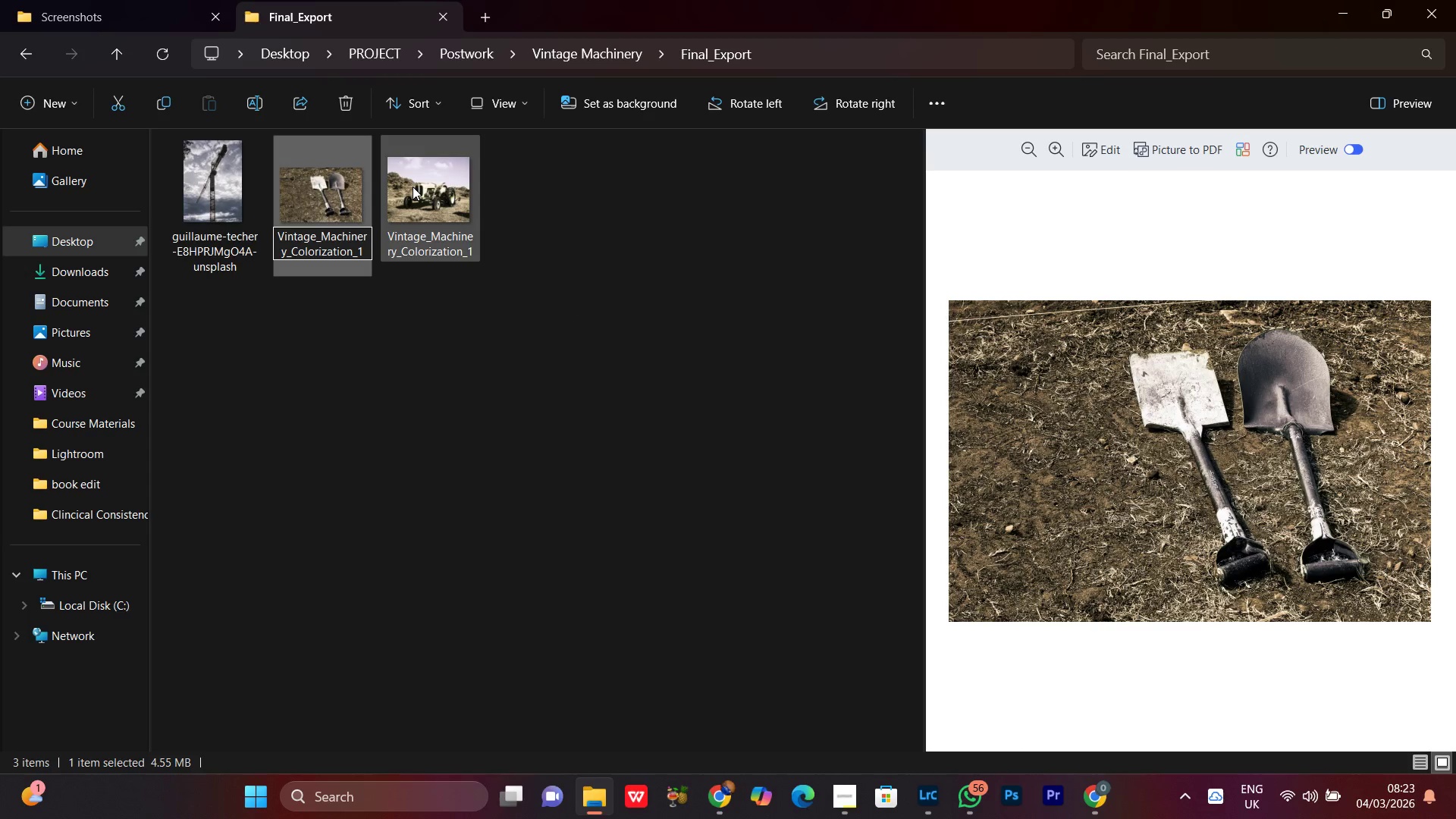 
key(Backspace)
 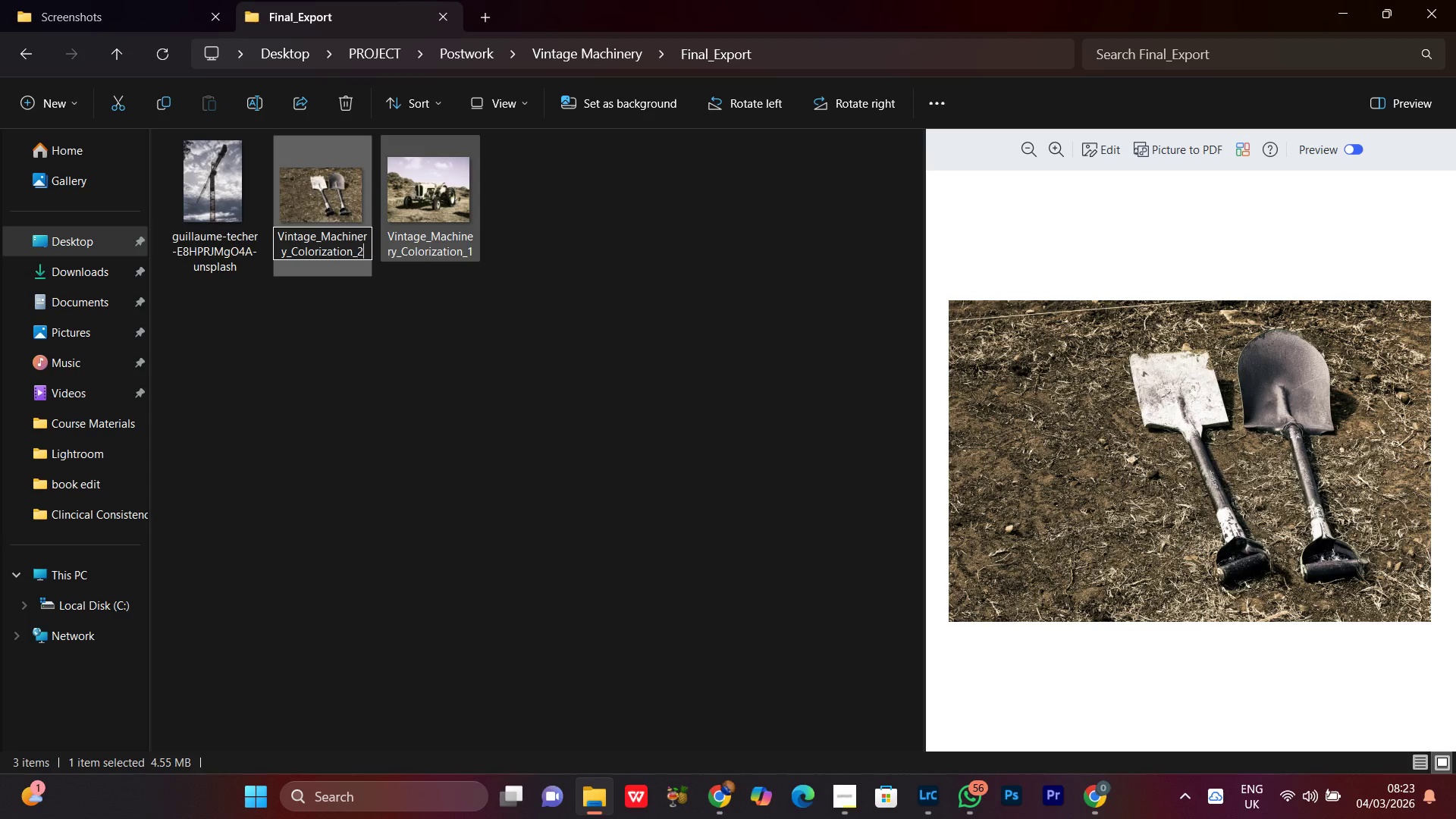 
key(2)
 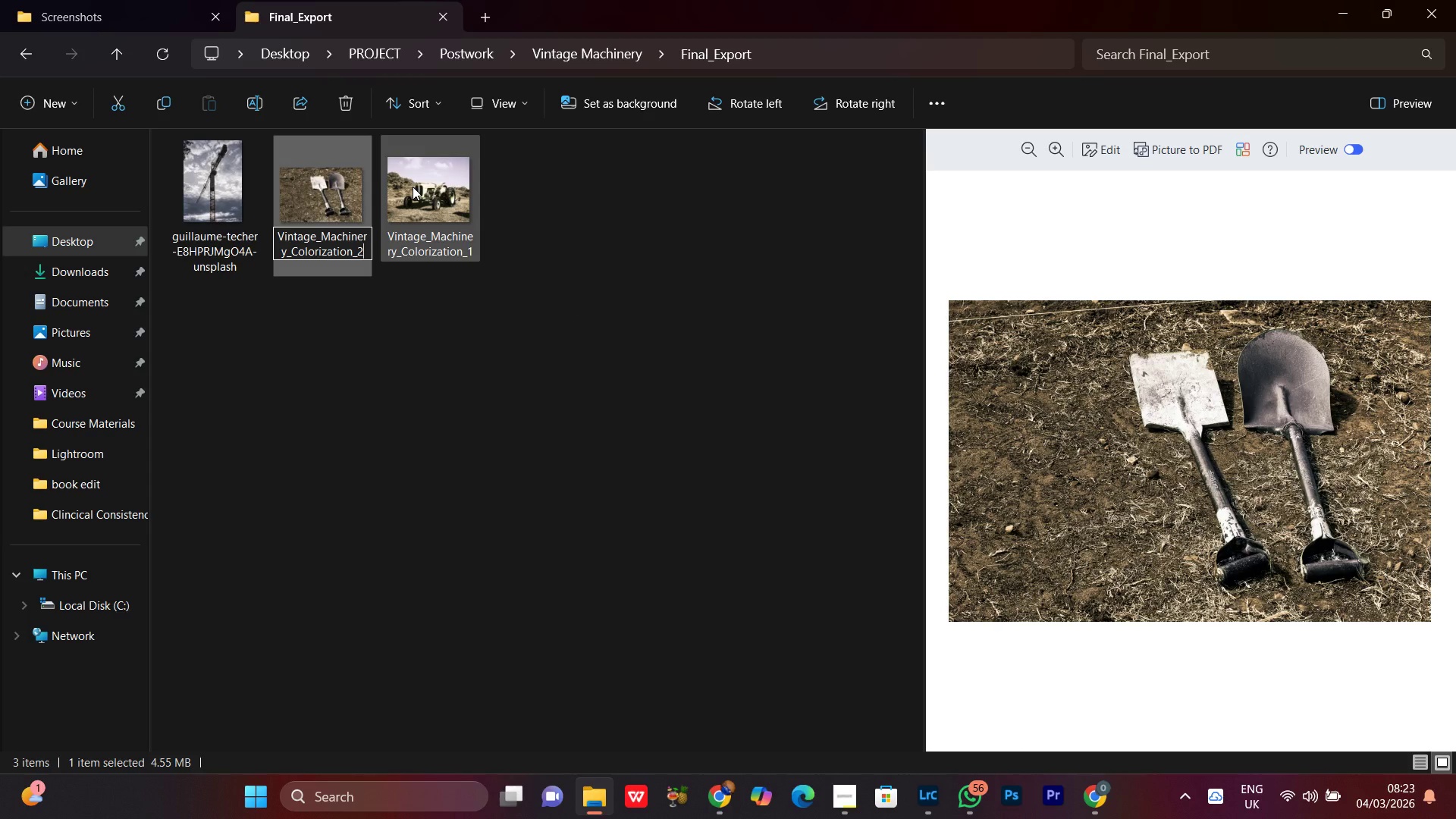 
key(Enter)
 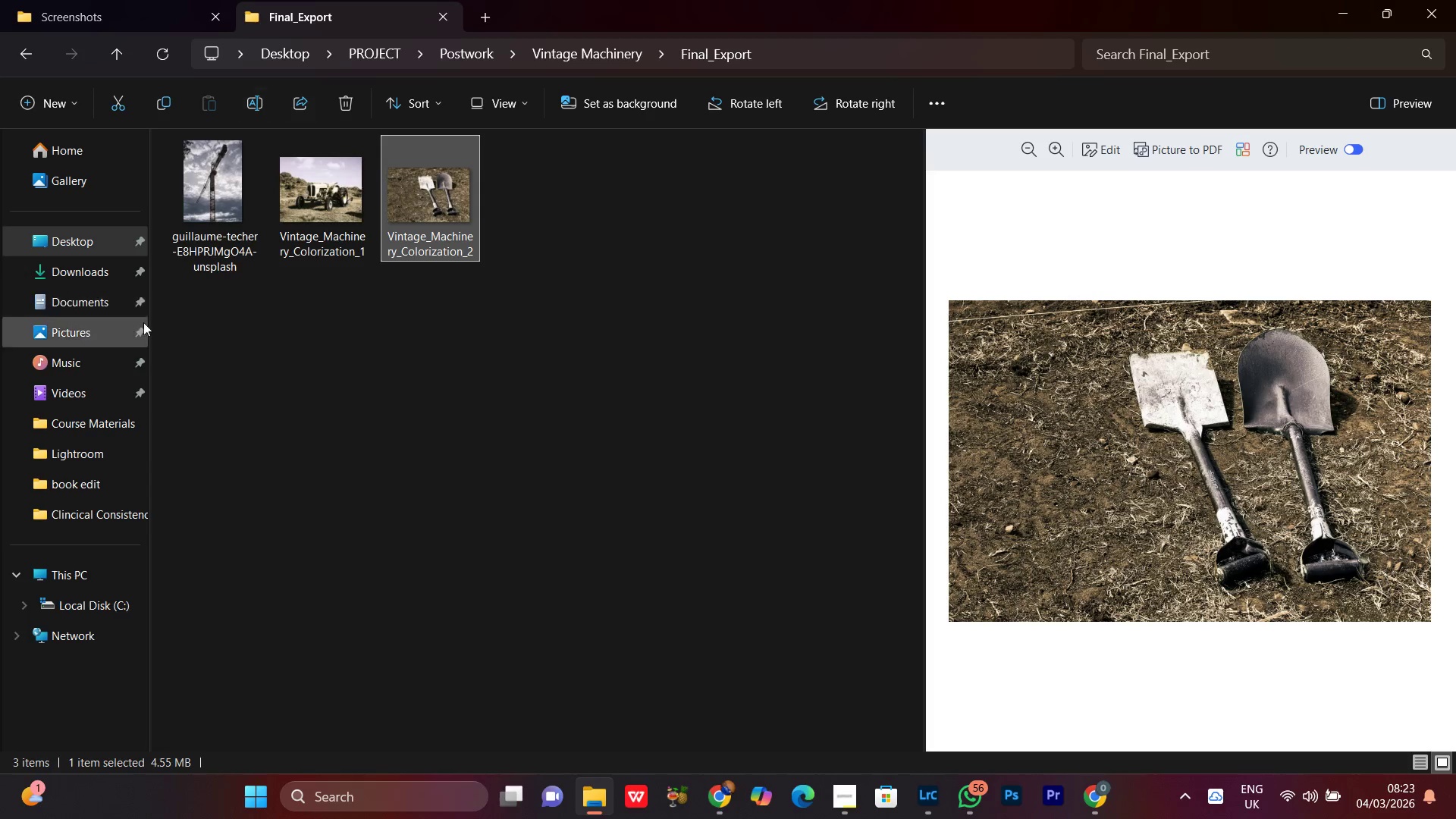 
left_click([191, 211])
 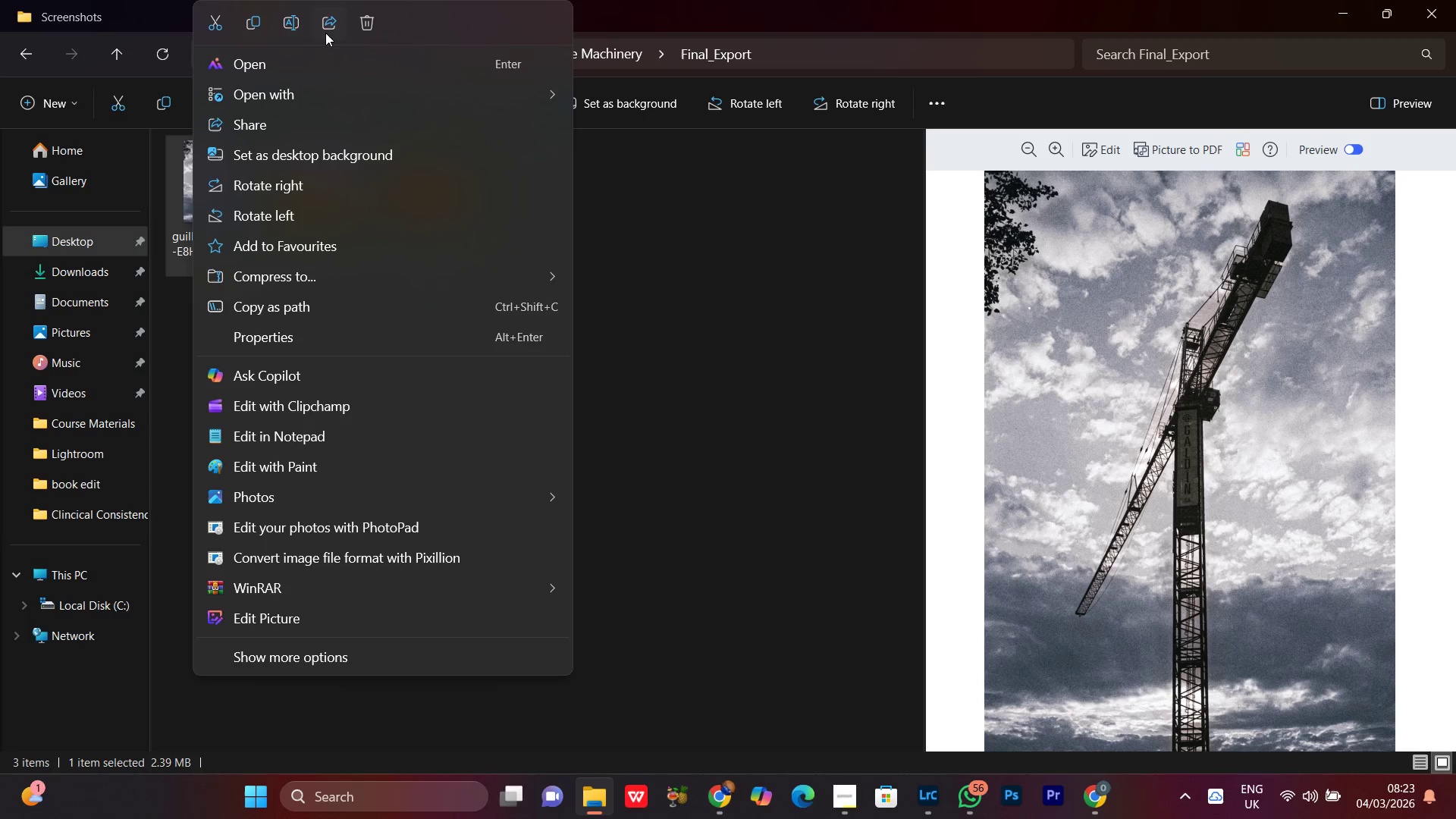 
left_click([293, 27])
 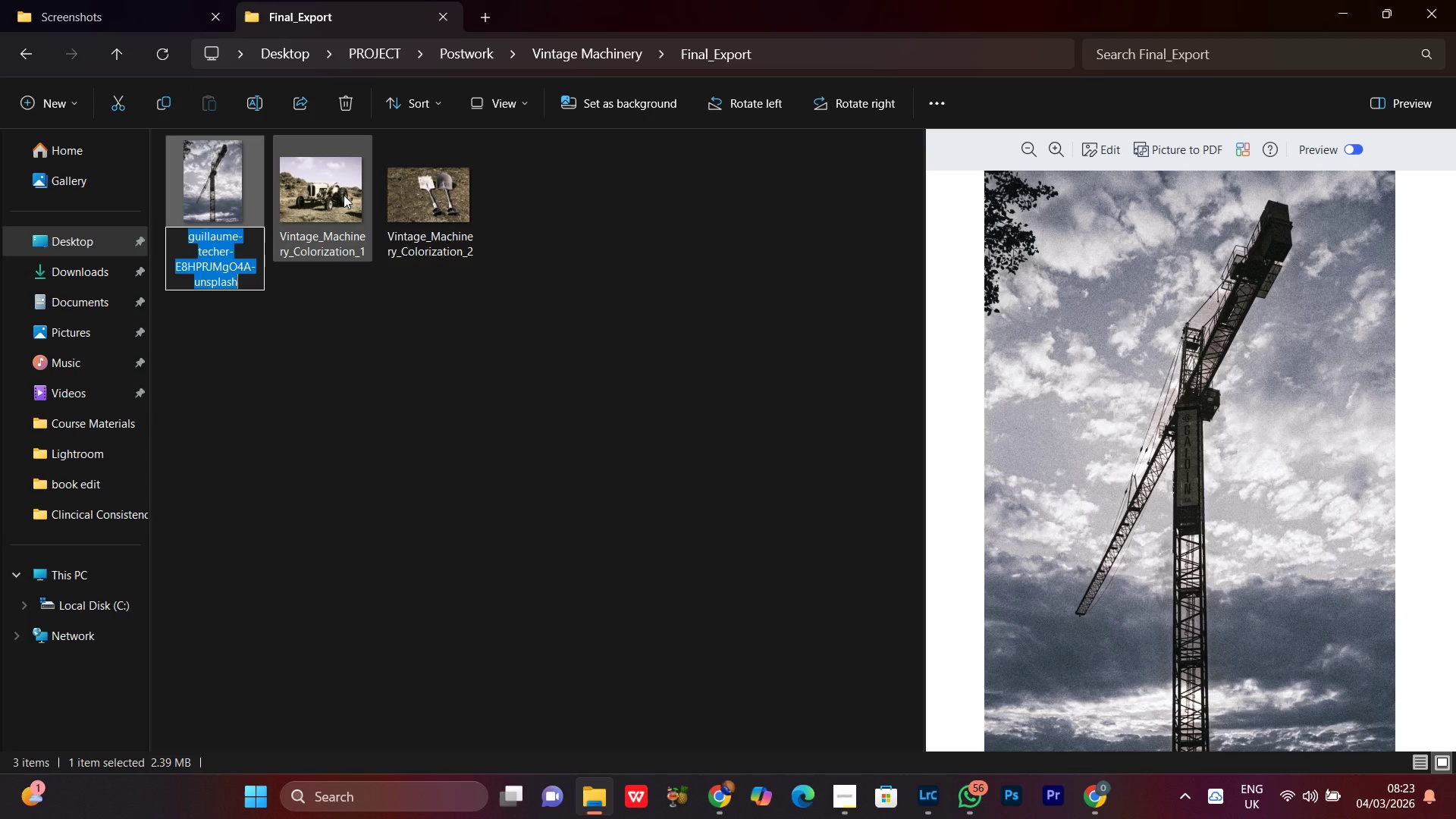 
key(Control+V)
 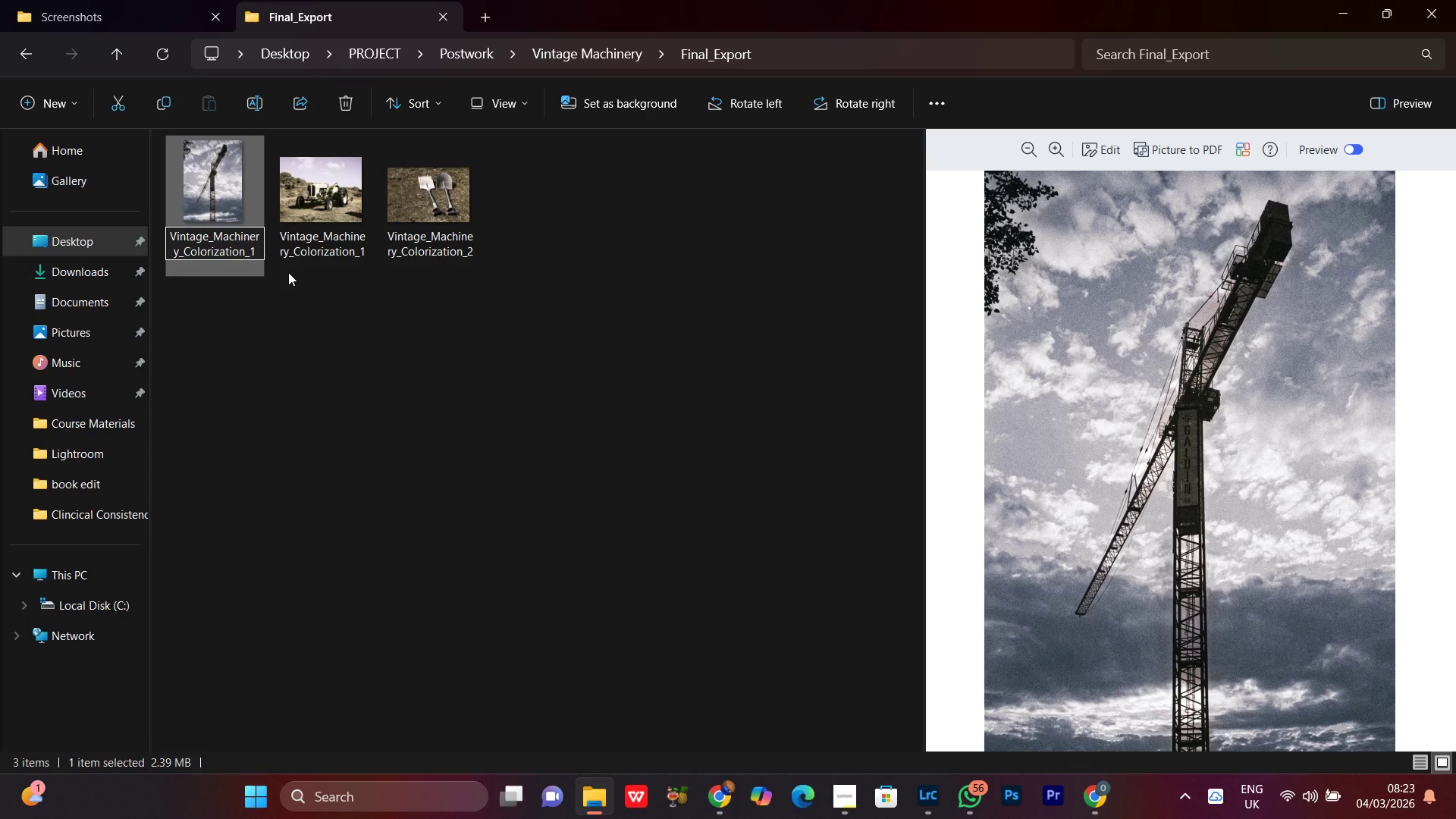 
key(Backspace)
 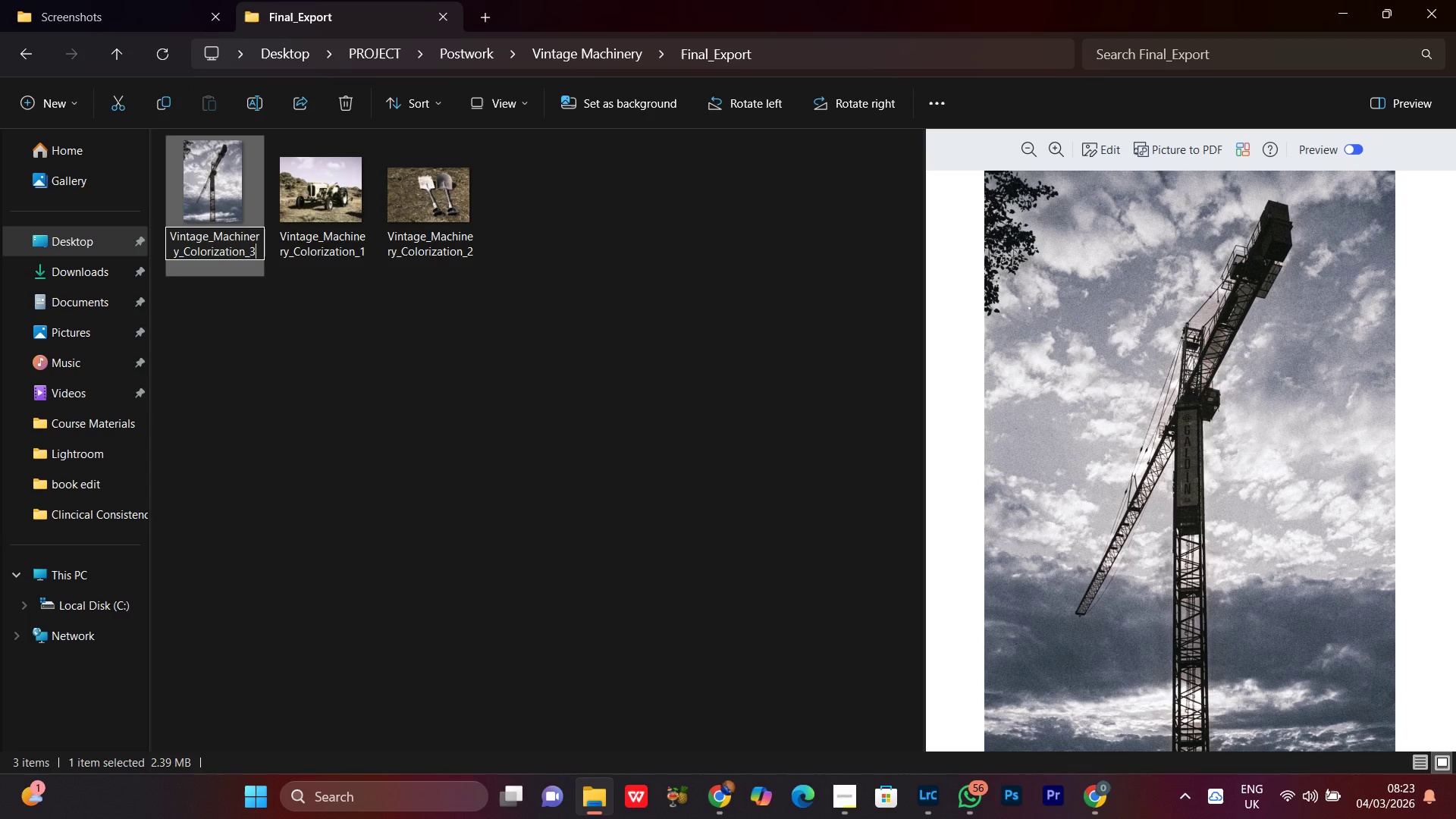 
key(3)
 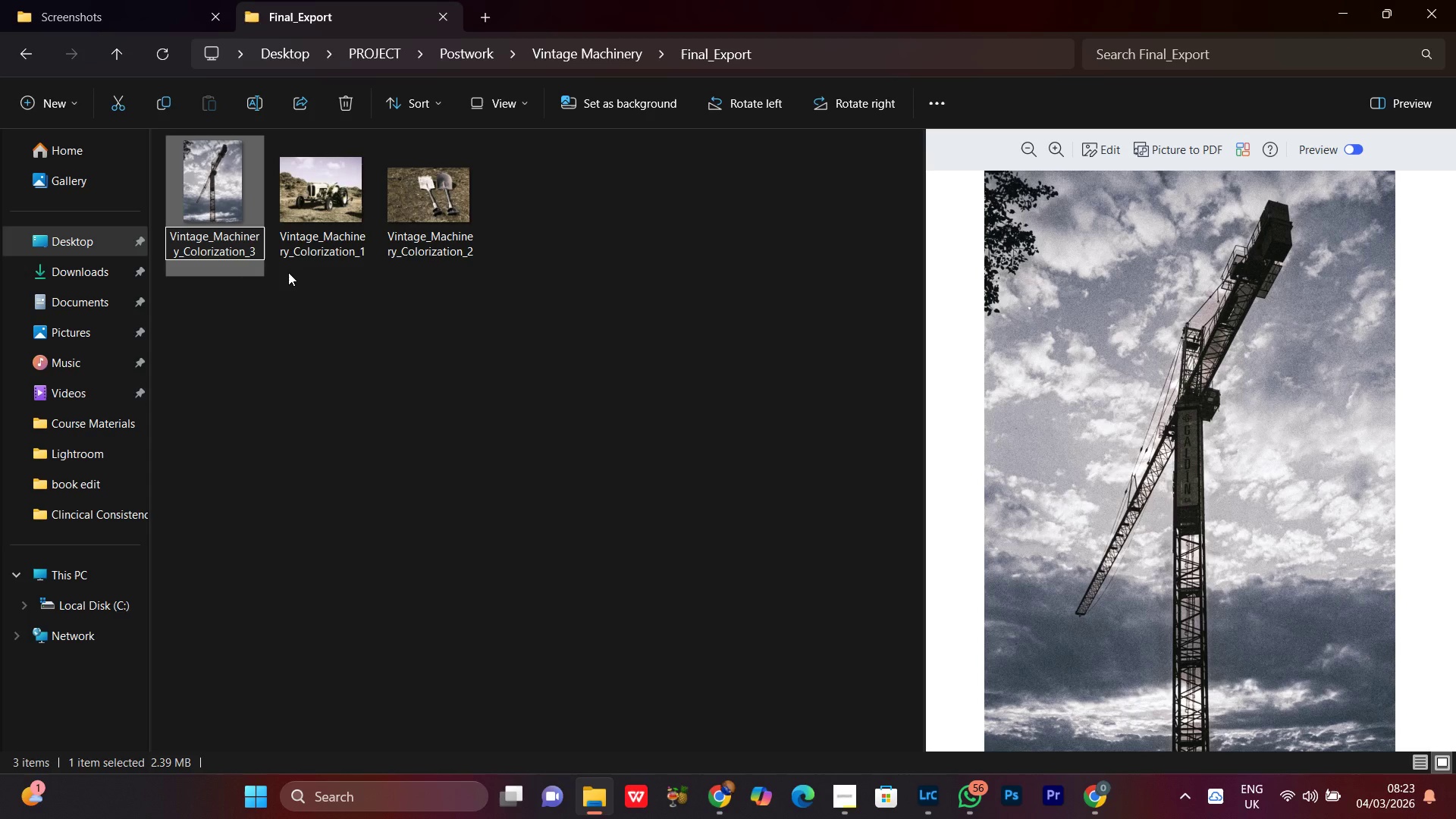 
key(Enter)
 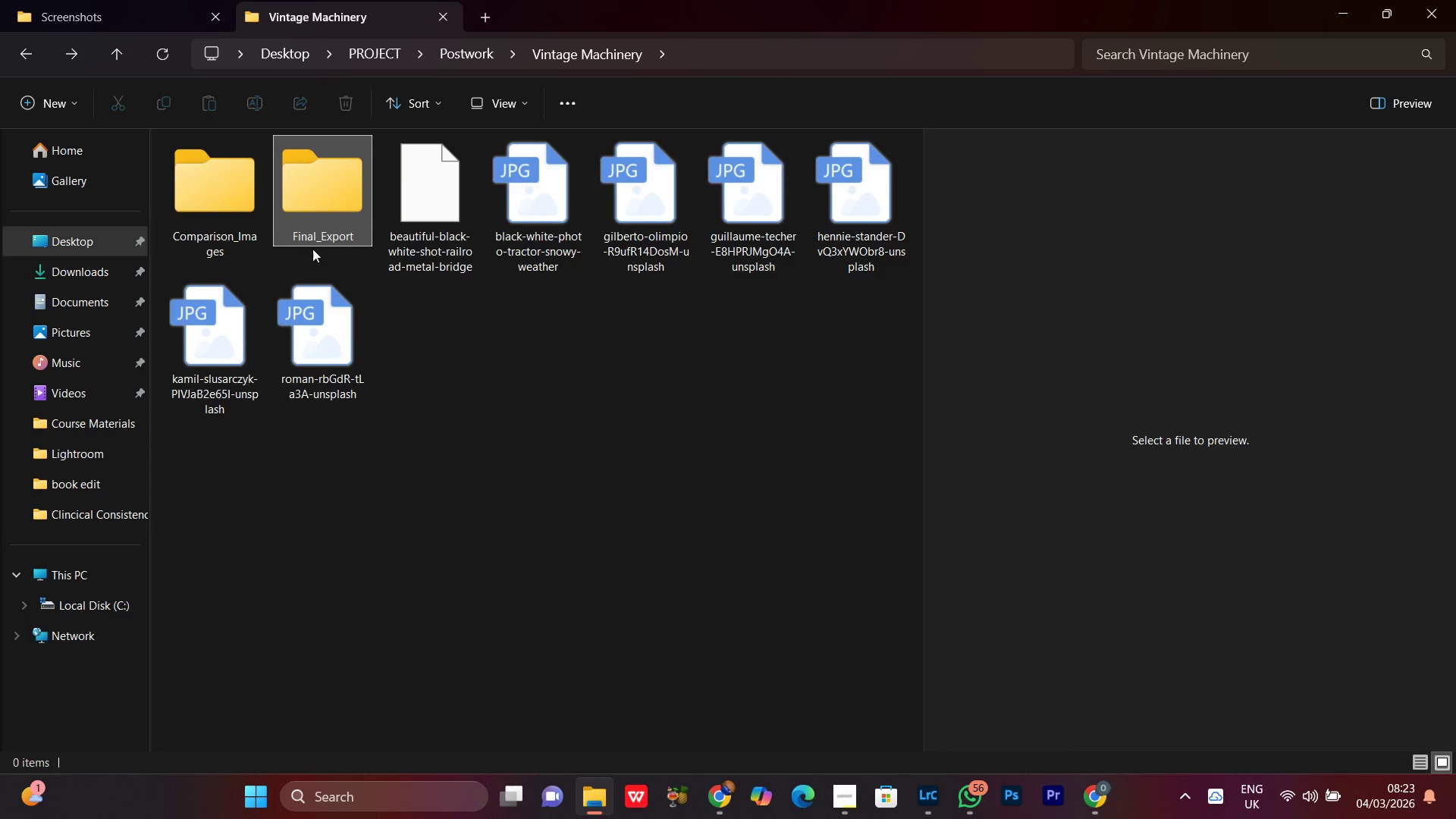 
double_click([209, 194])
 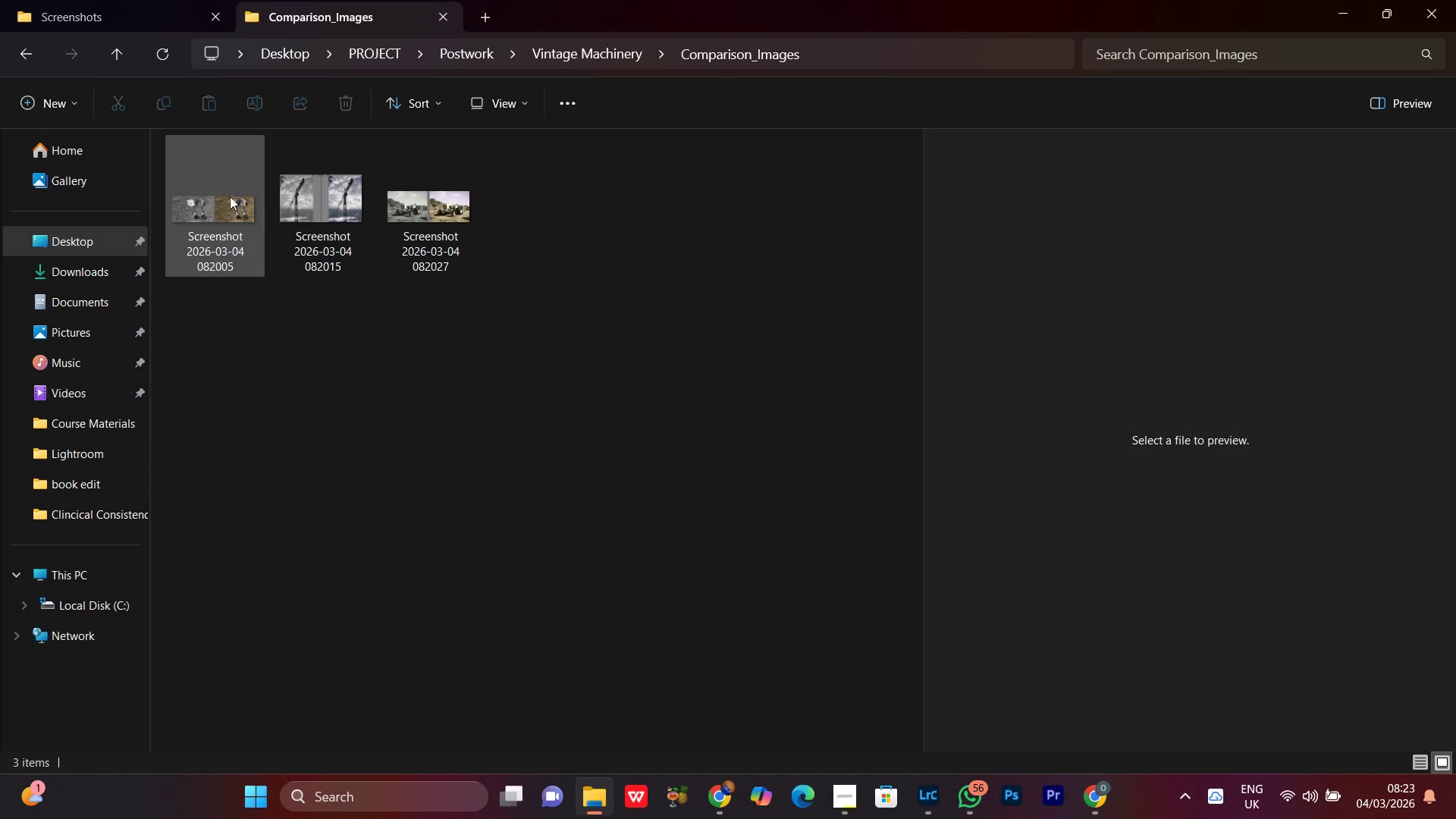 
left_click([234, 214])
 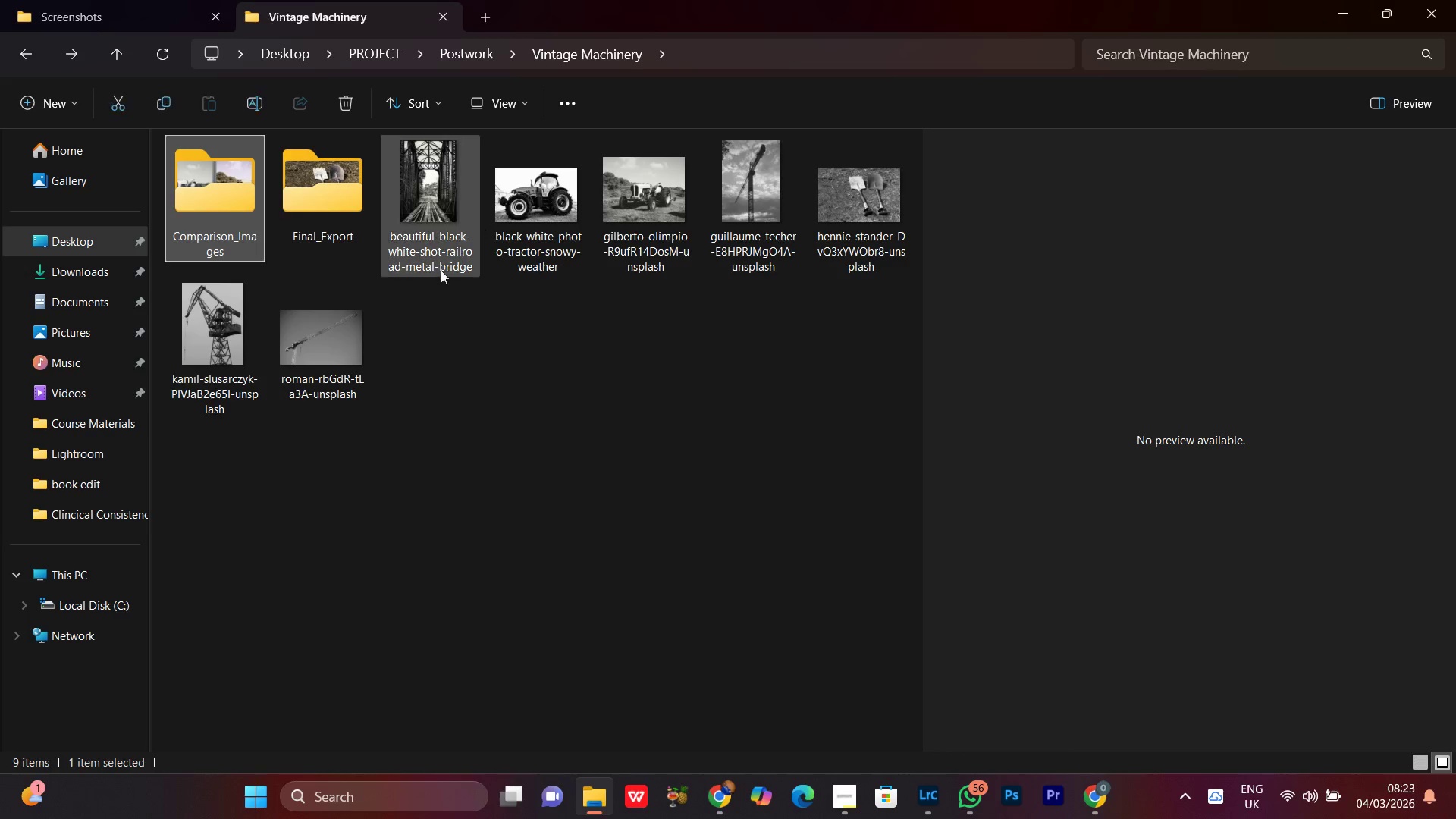 
double_click([344, 196])
 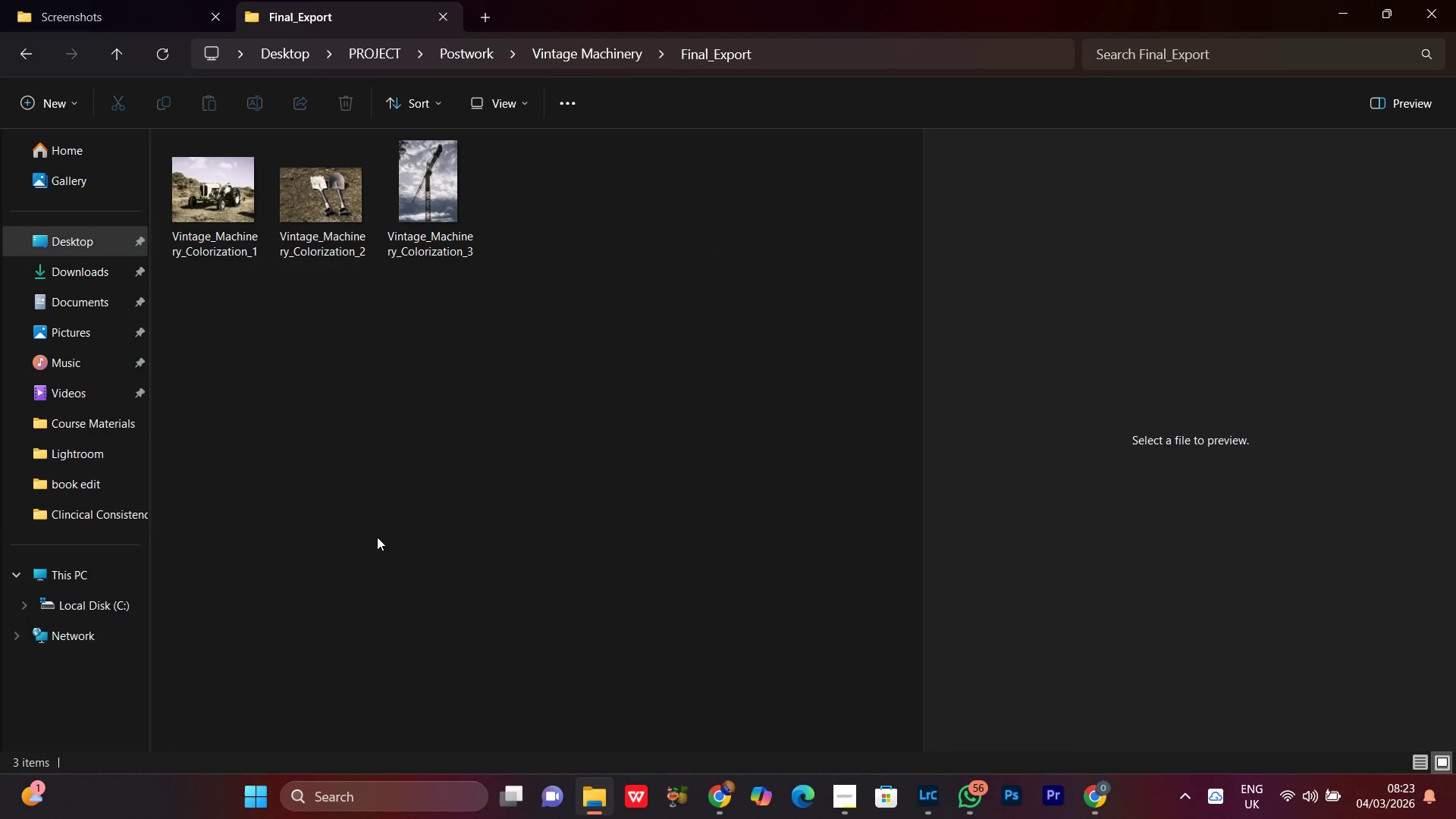 
left_click([369, 463])
 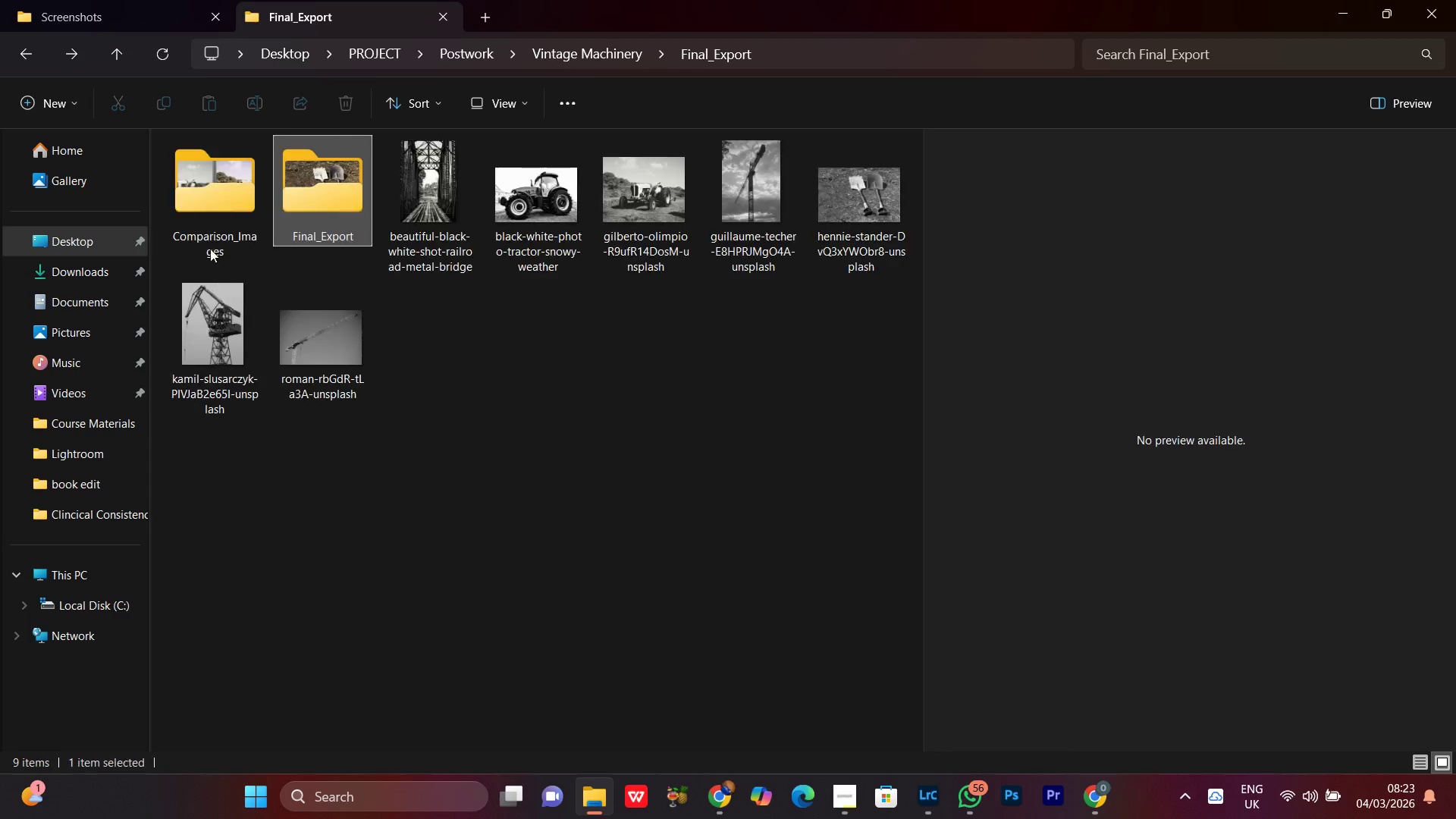 
double_click([194, 197])
 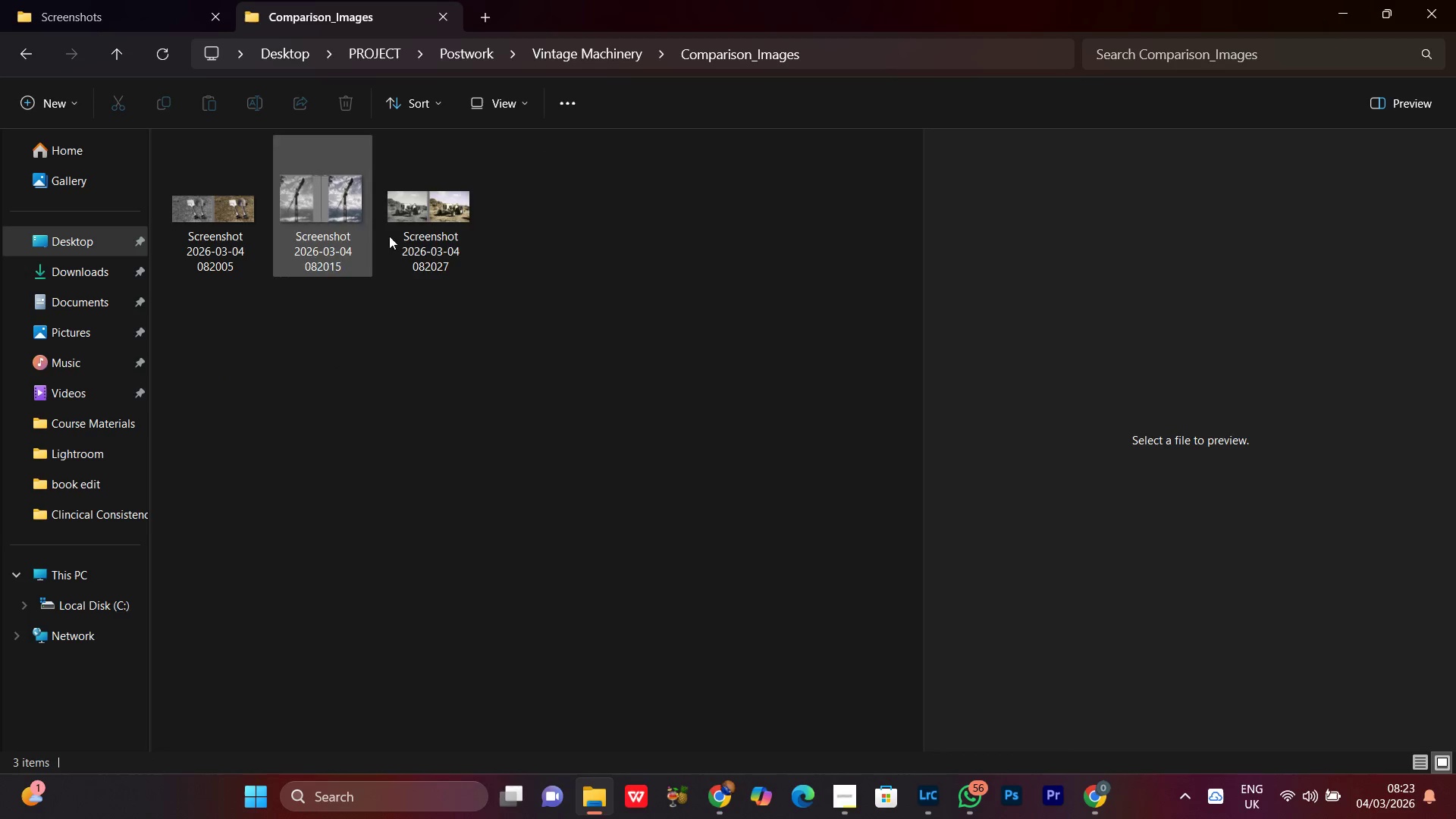 
left_click([410, 222])
 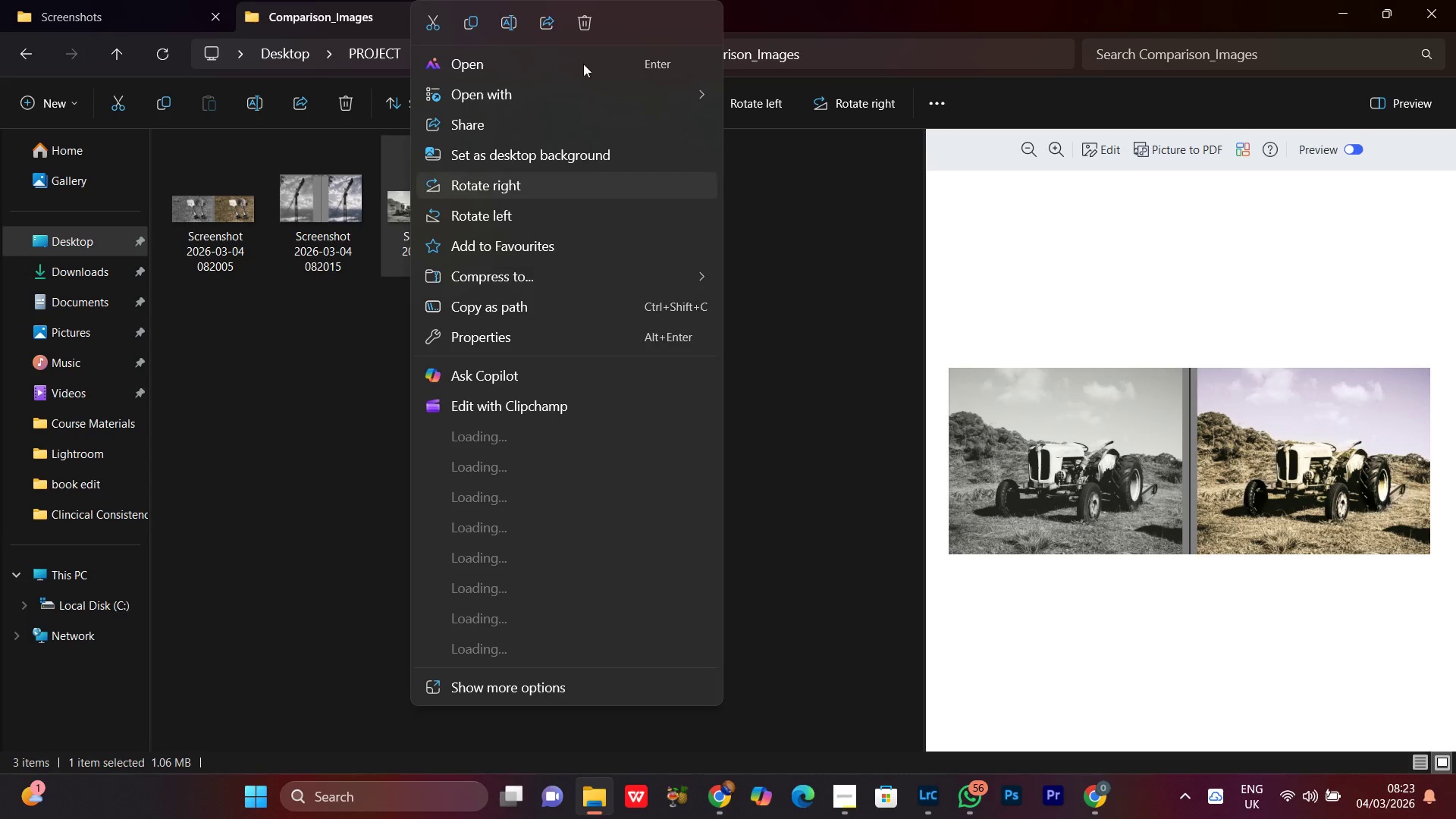 
left_click([519, 24])
 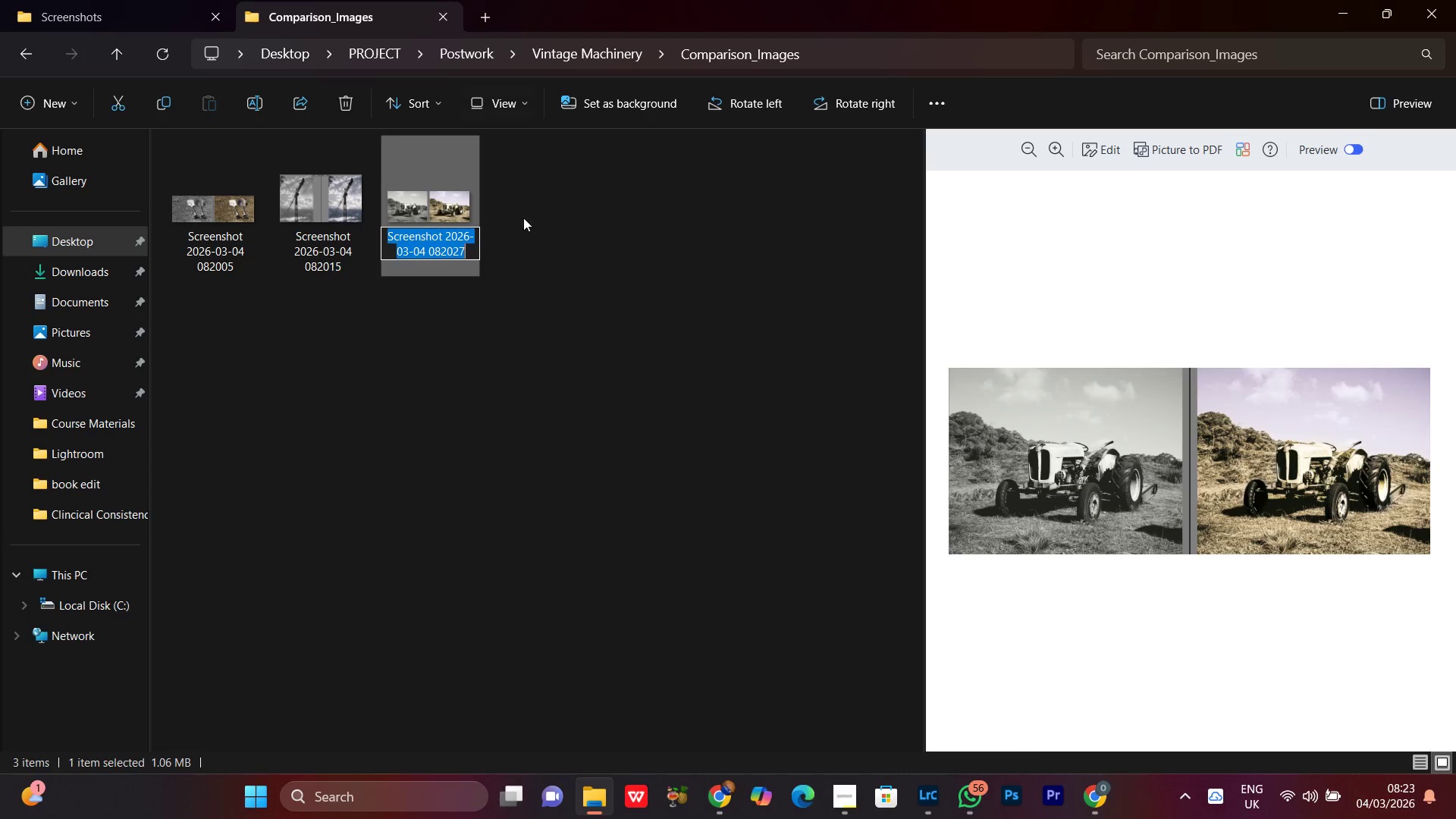 
key(Control+V)
 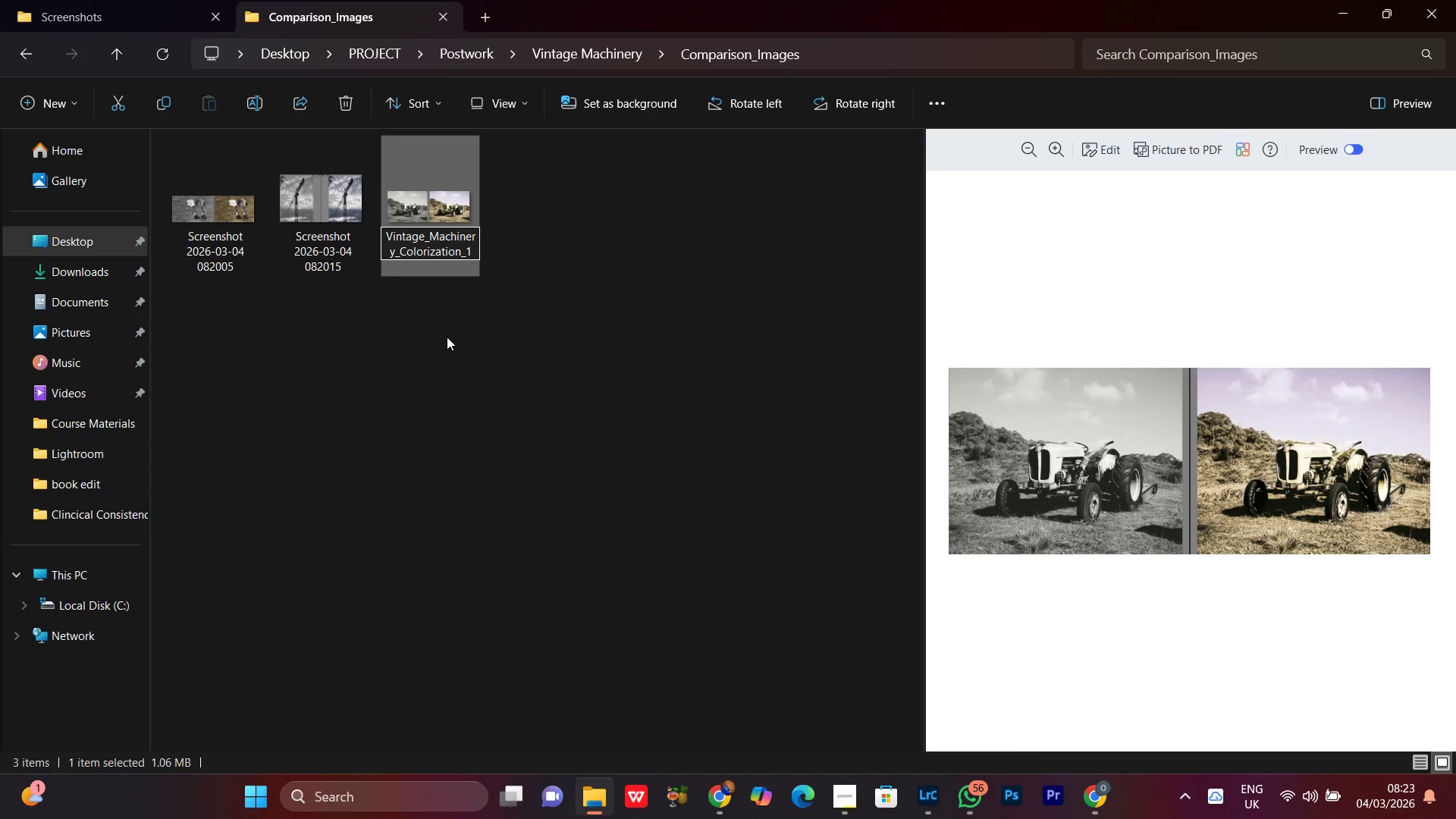 
type(_Comparison)
 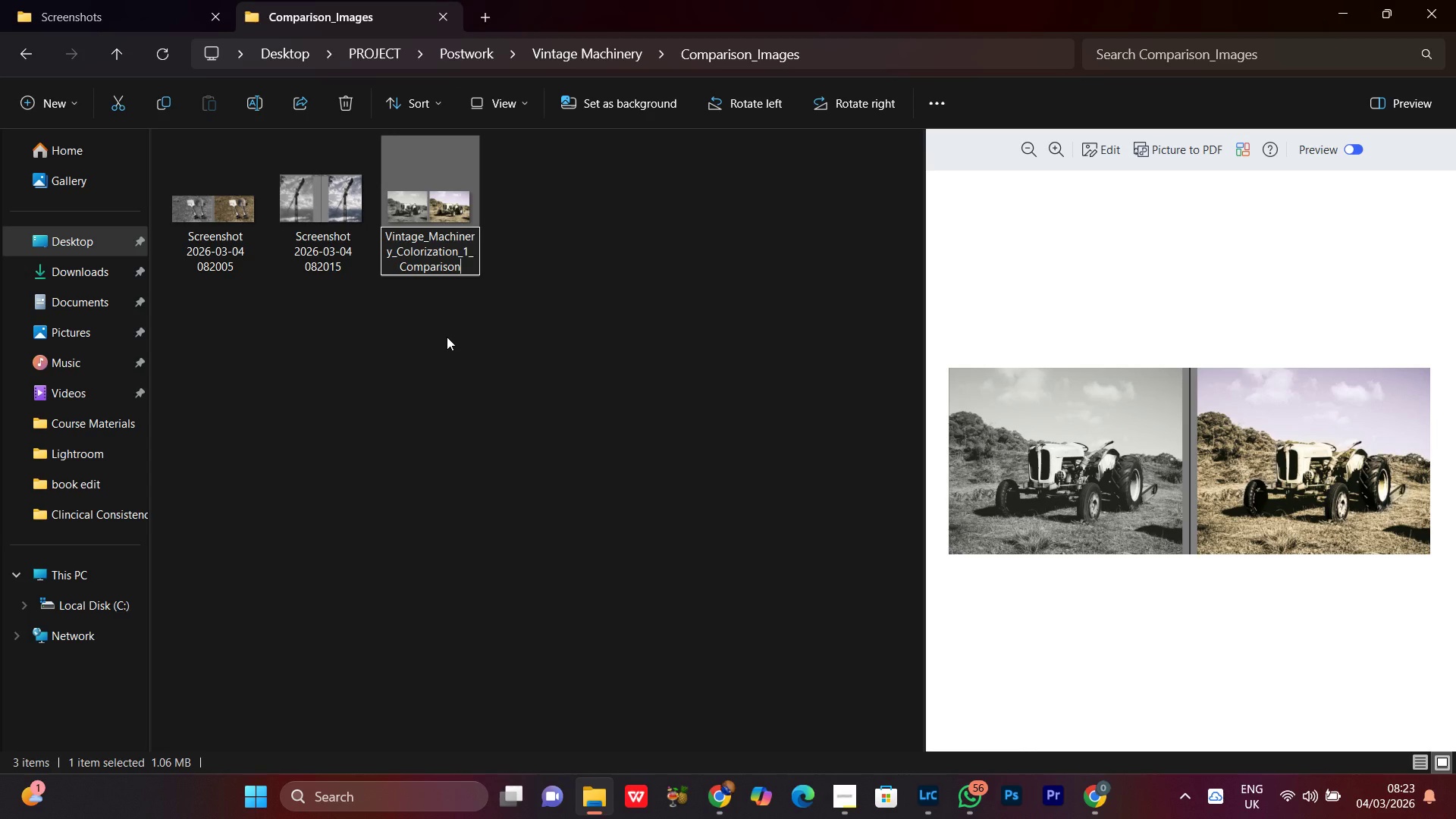 
key(Enter)
 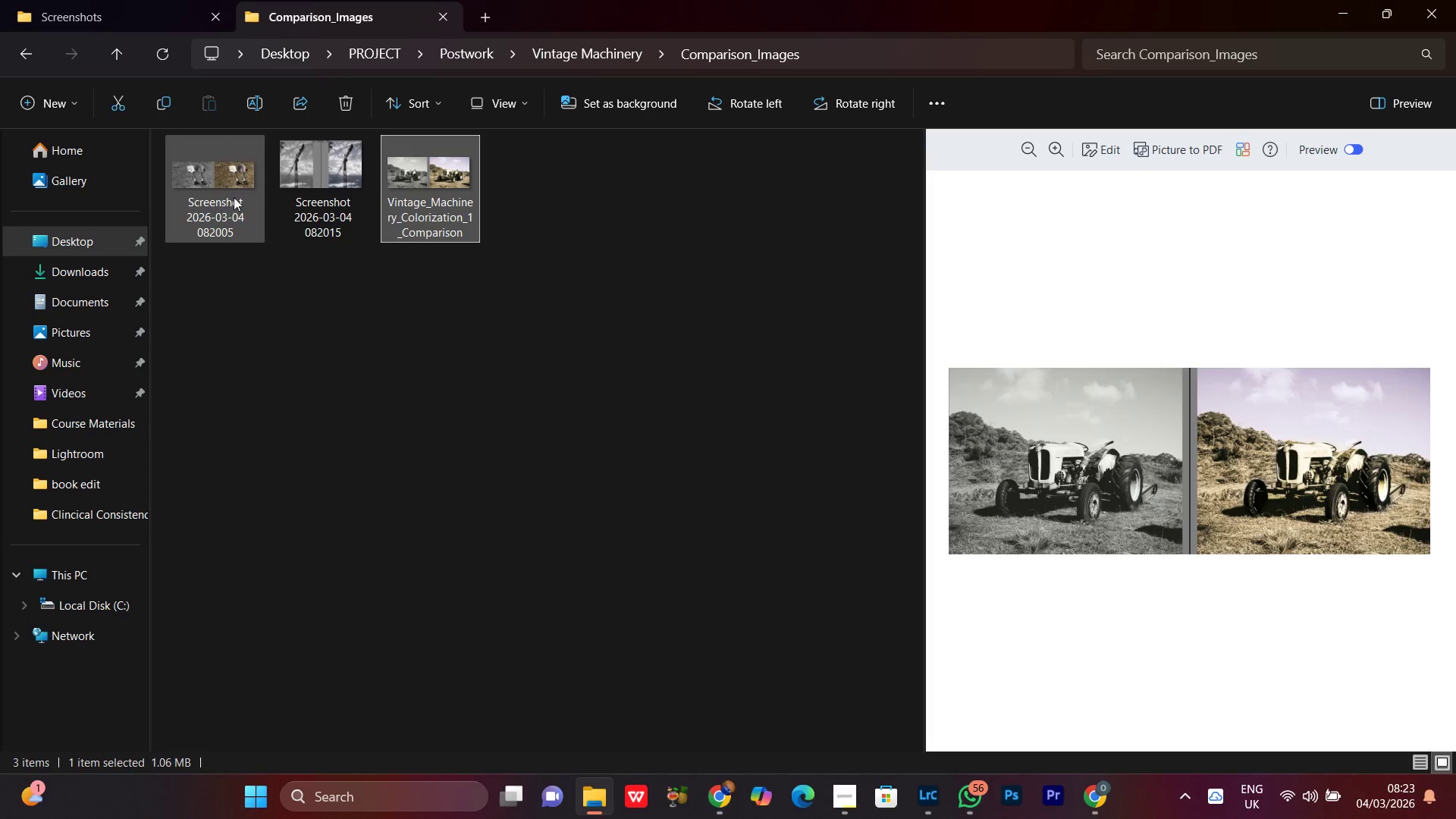 
left_click([228, 202])
 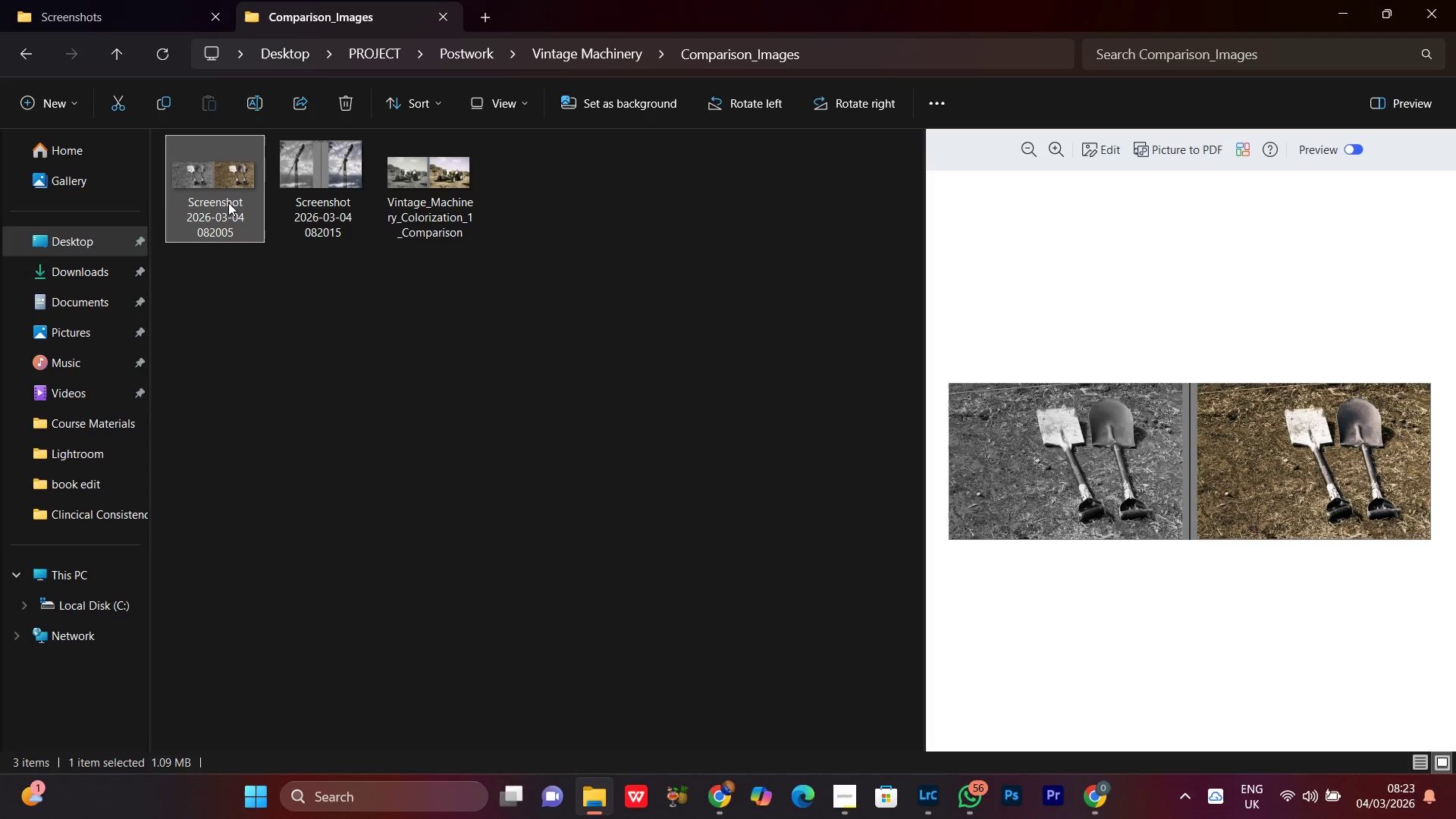 
right_click([228, 202])
 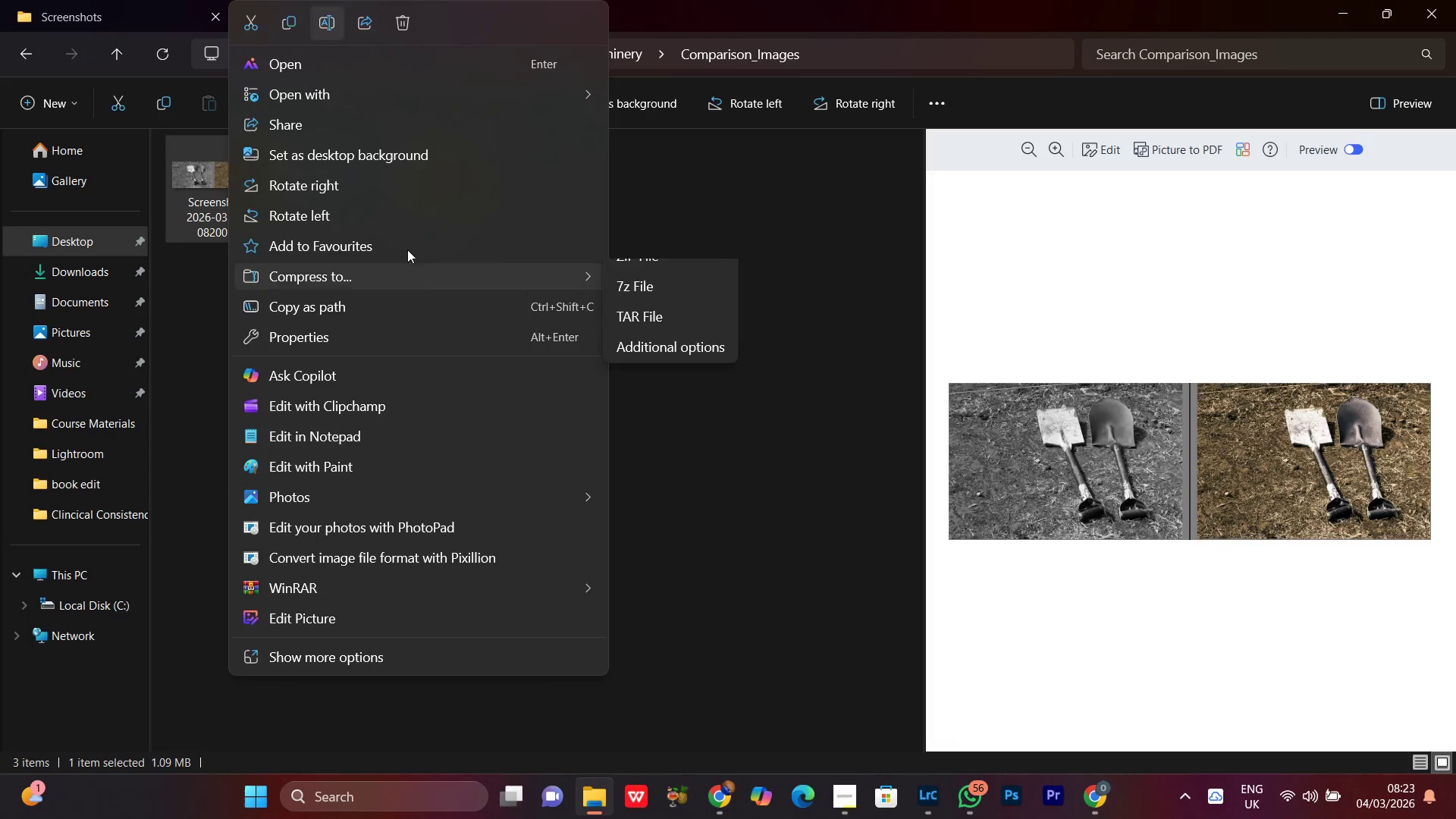 
left_click([751, 207])
 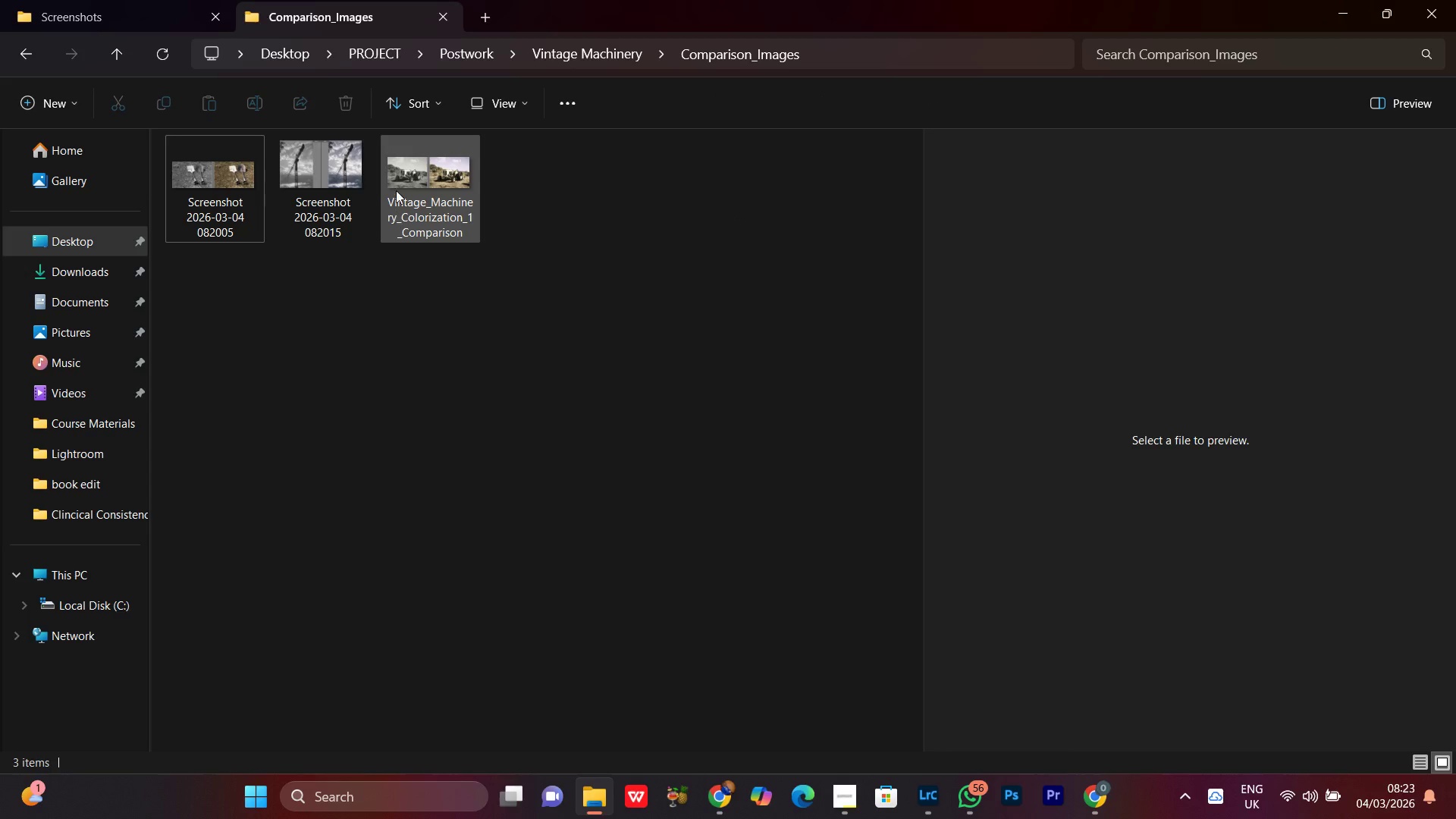 
left_click([397, 179])
 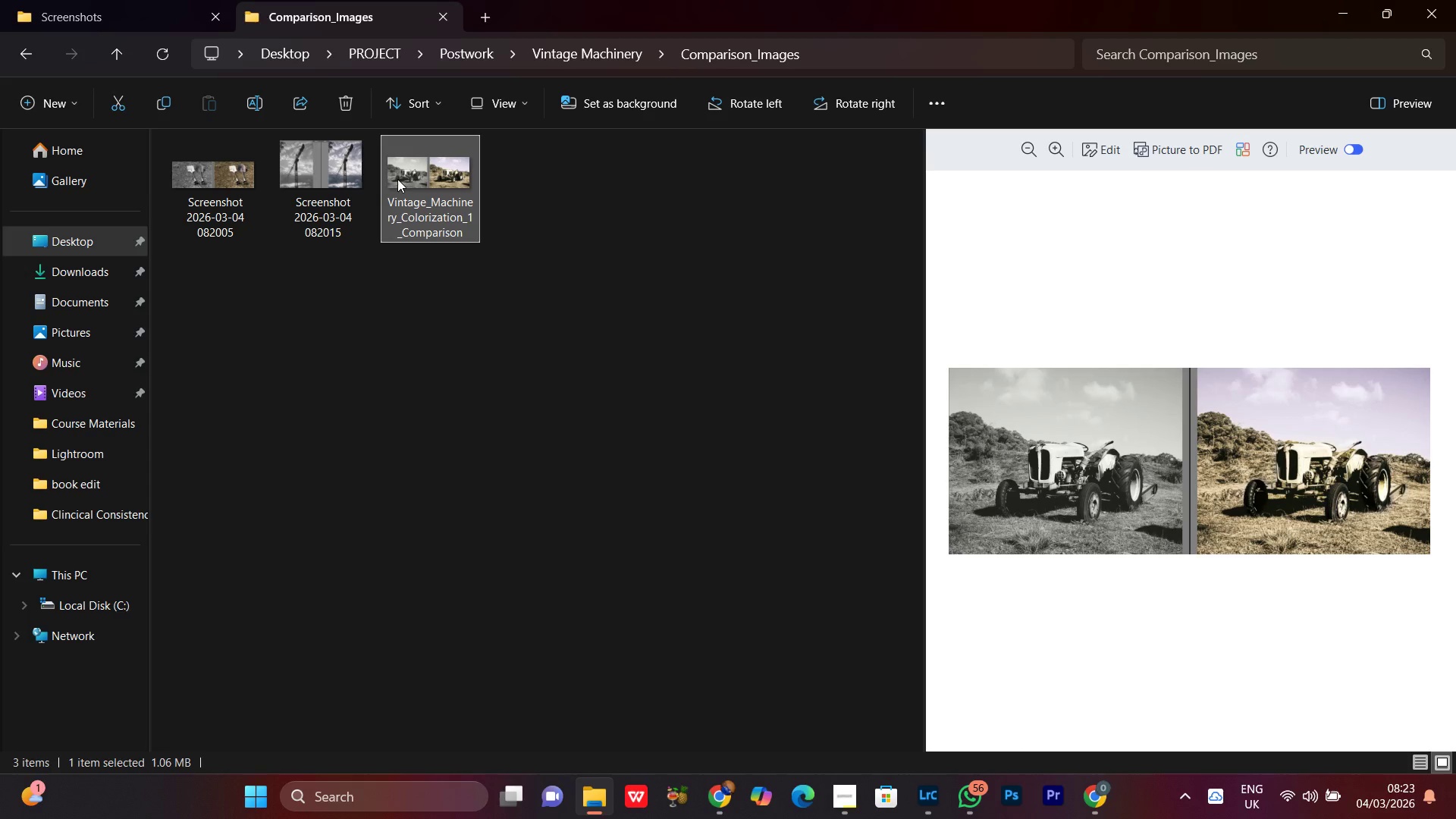 
right_click([397, 179])
 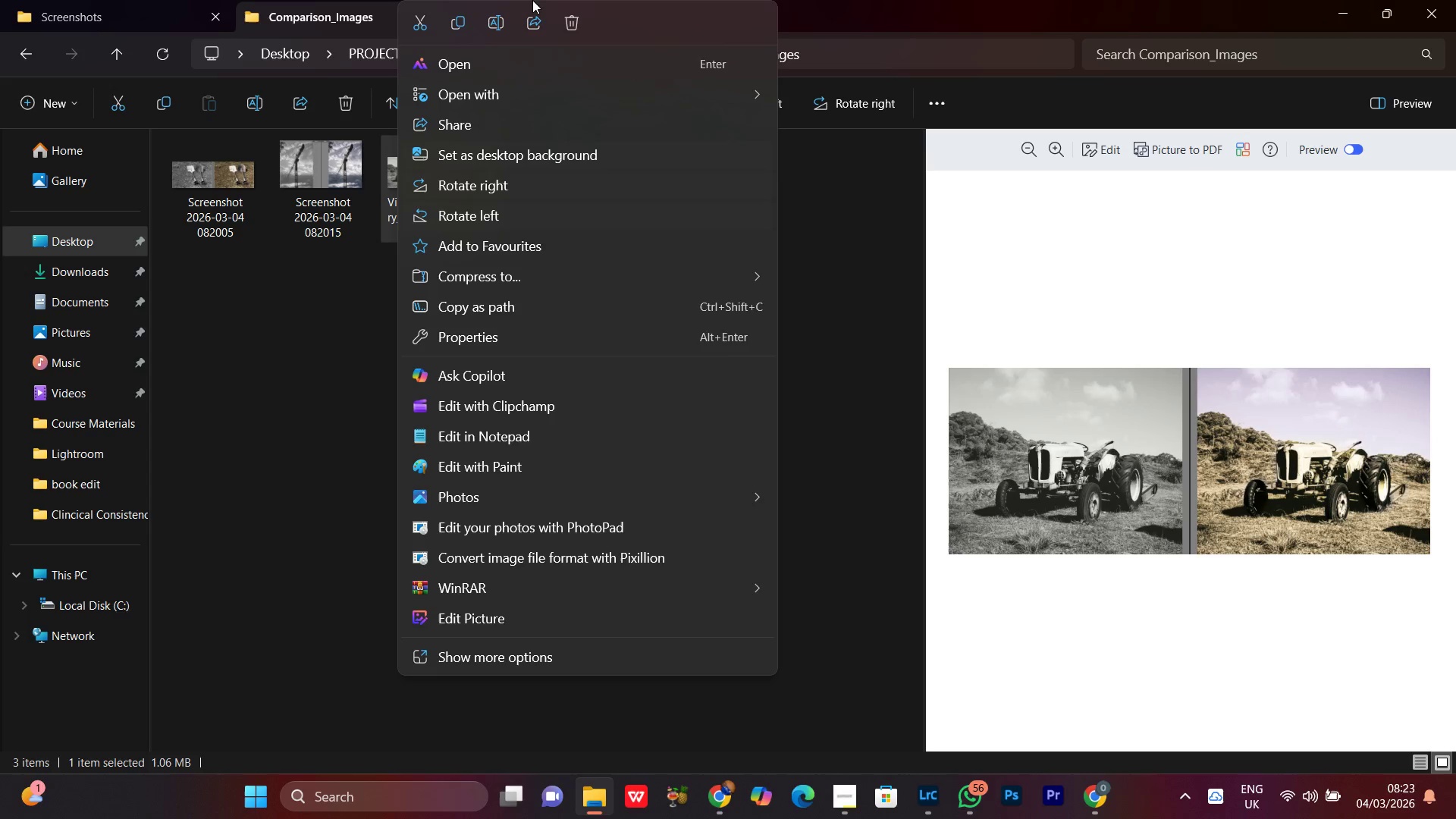 
left_click([500, 24])
 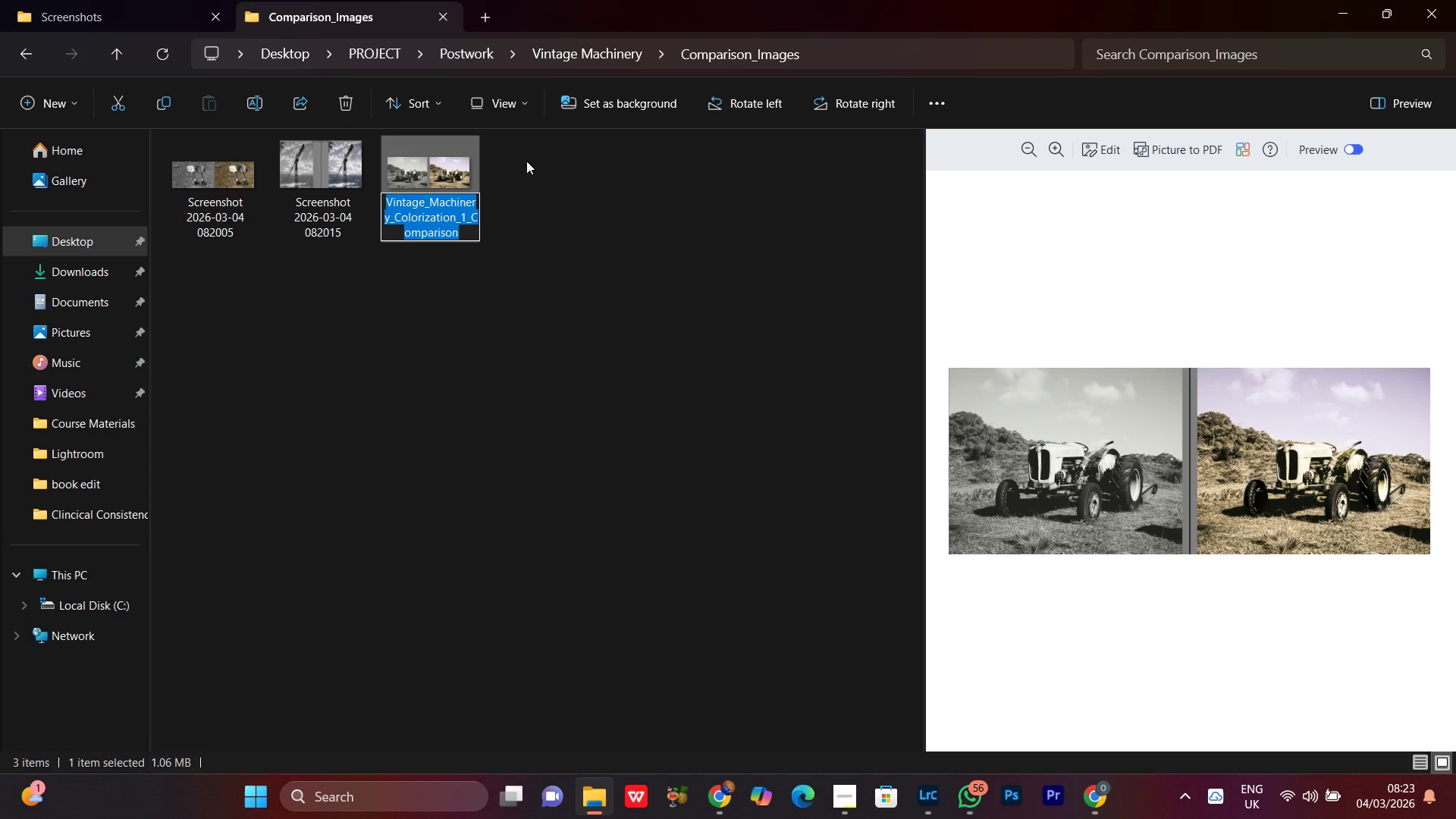 
key(Control+C)
 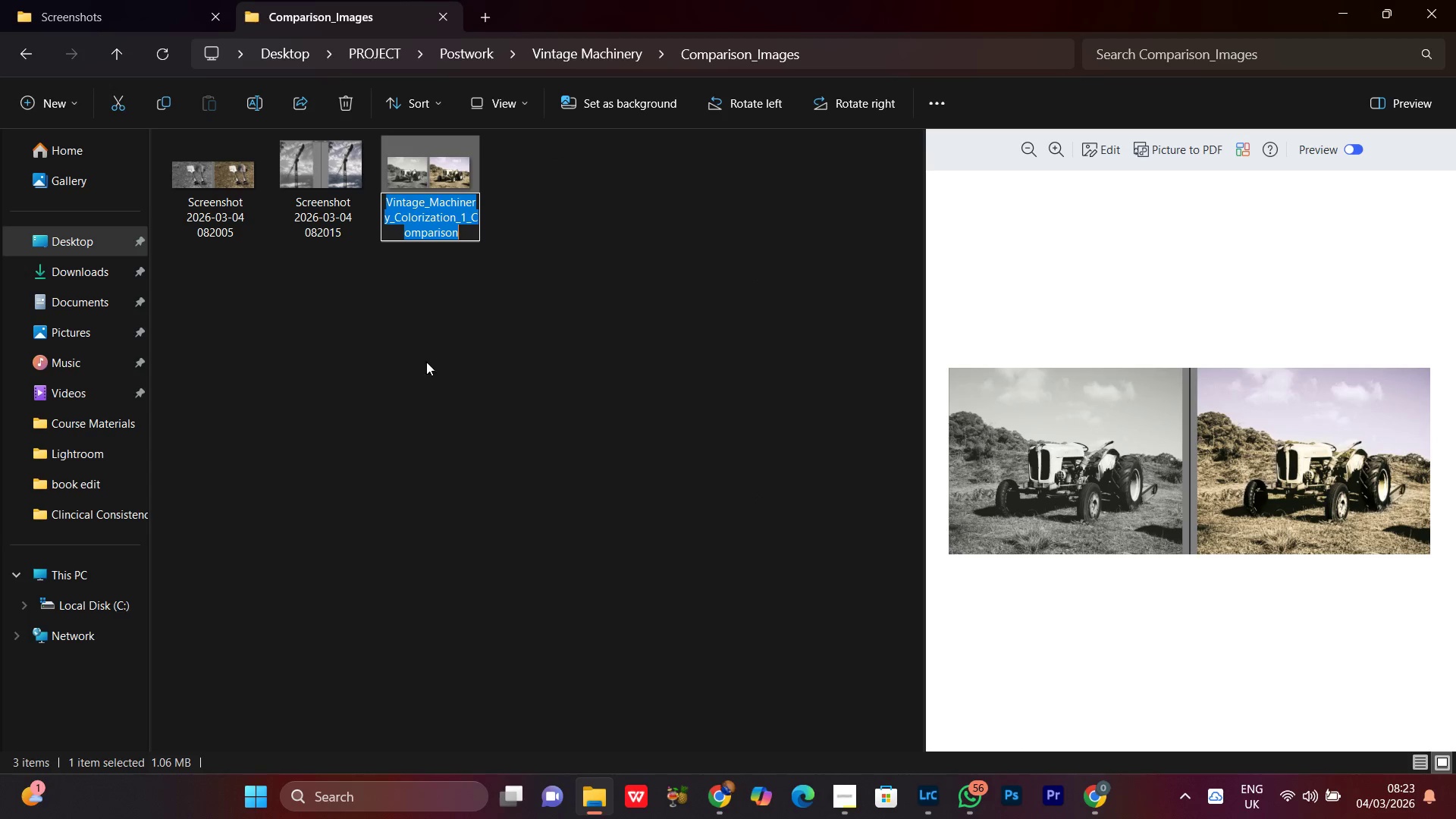 
key(Control+C)
 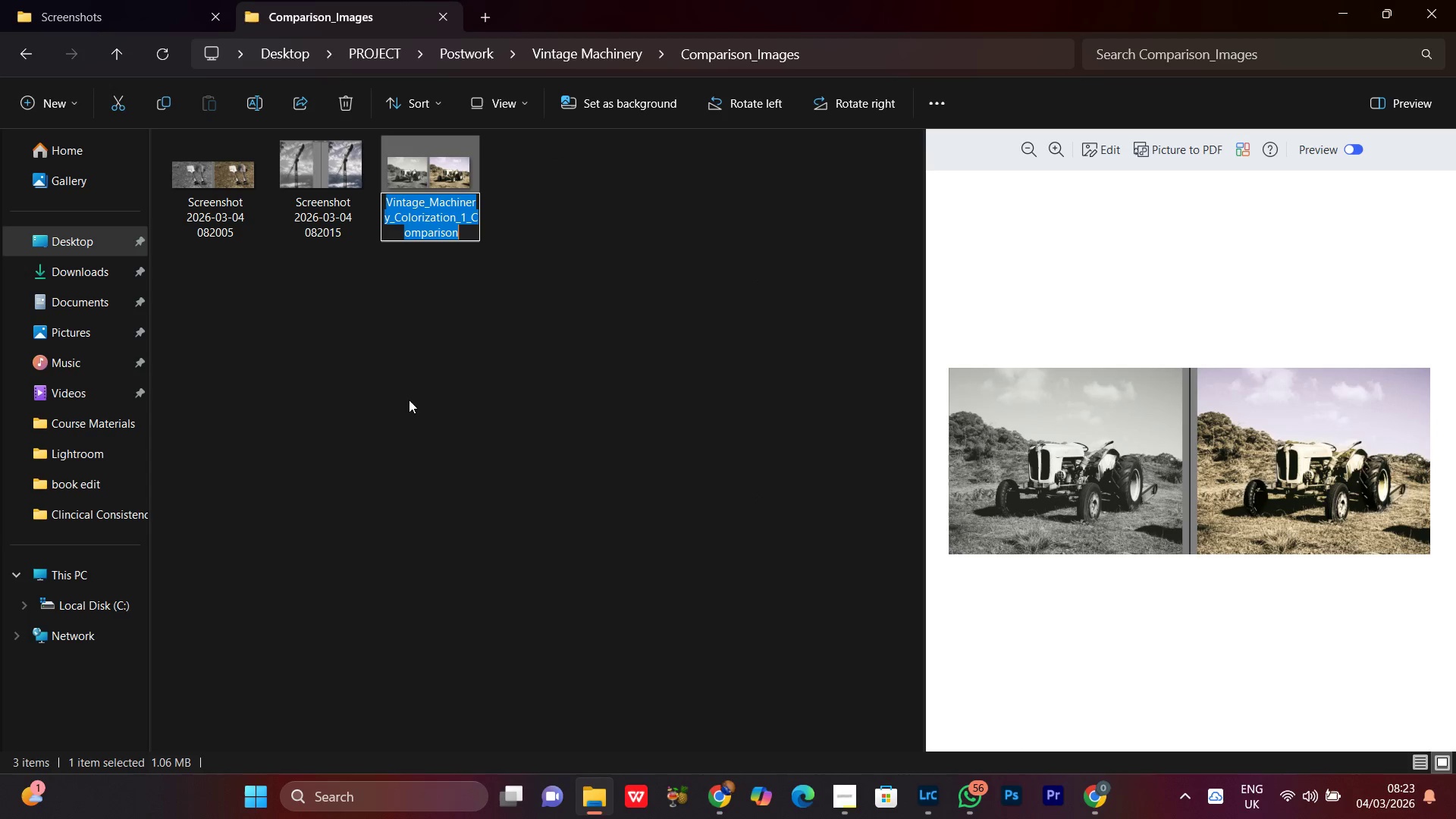 
key(Control+C)
 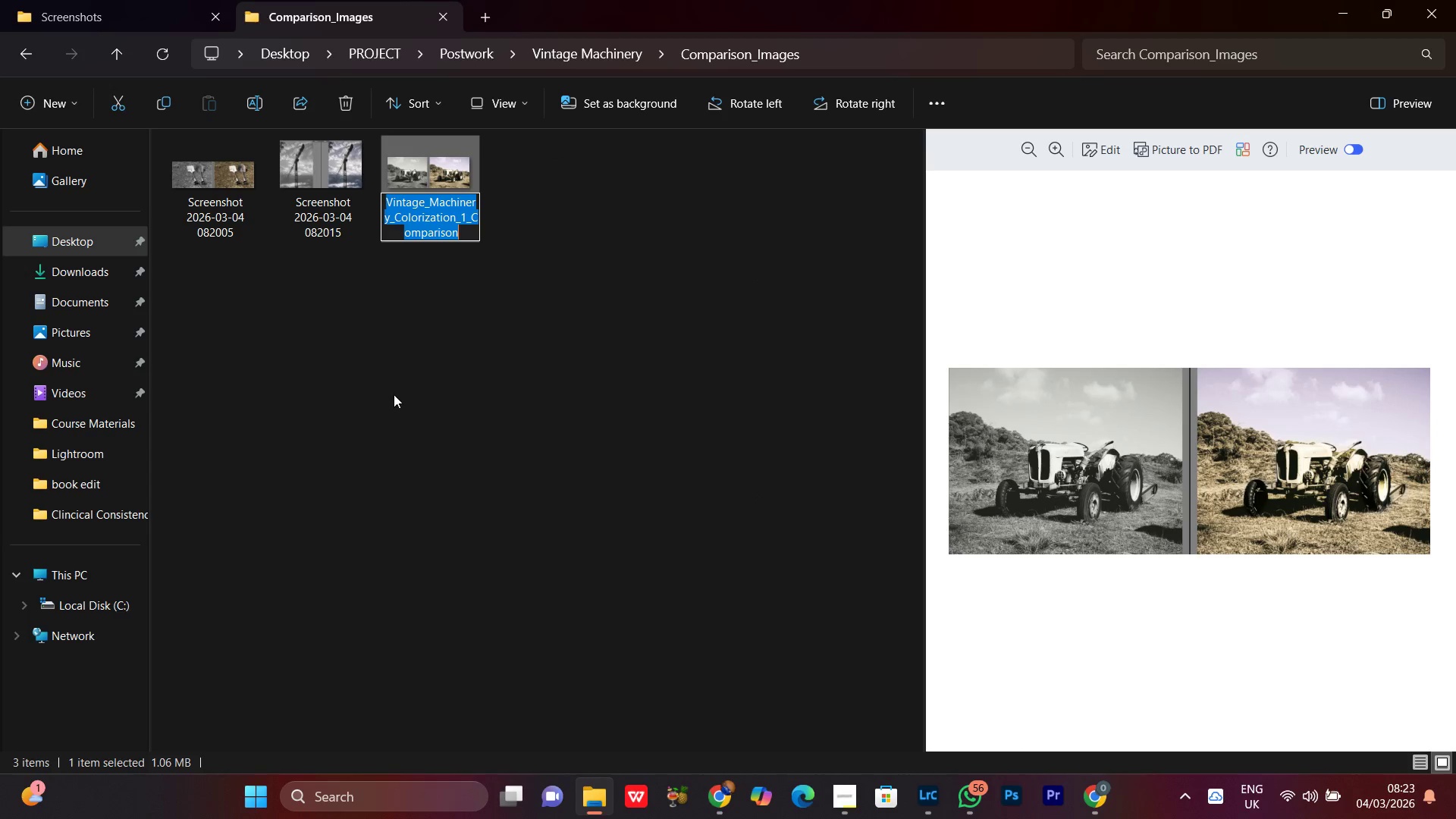 
left_click([394, 394])
 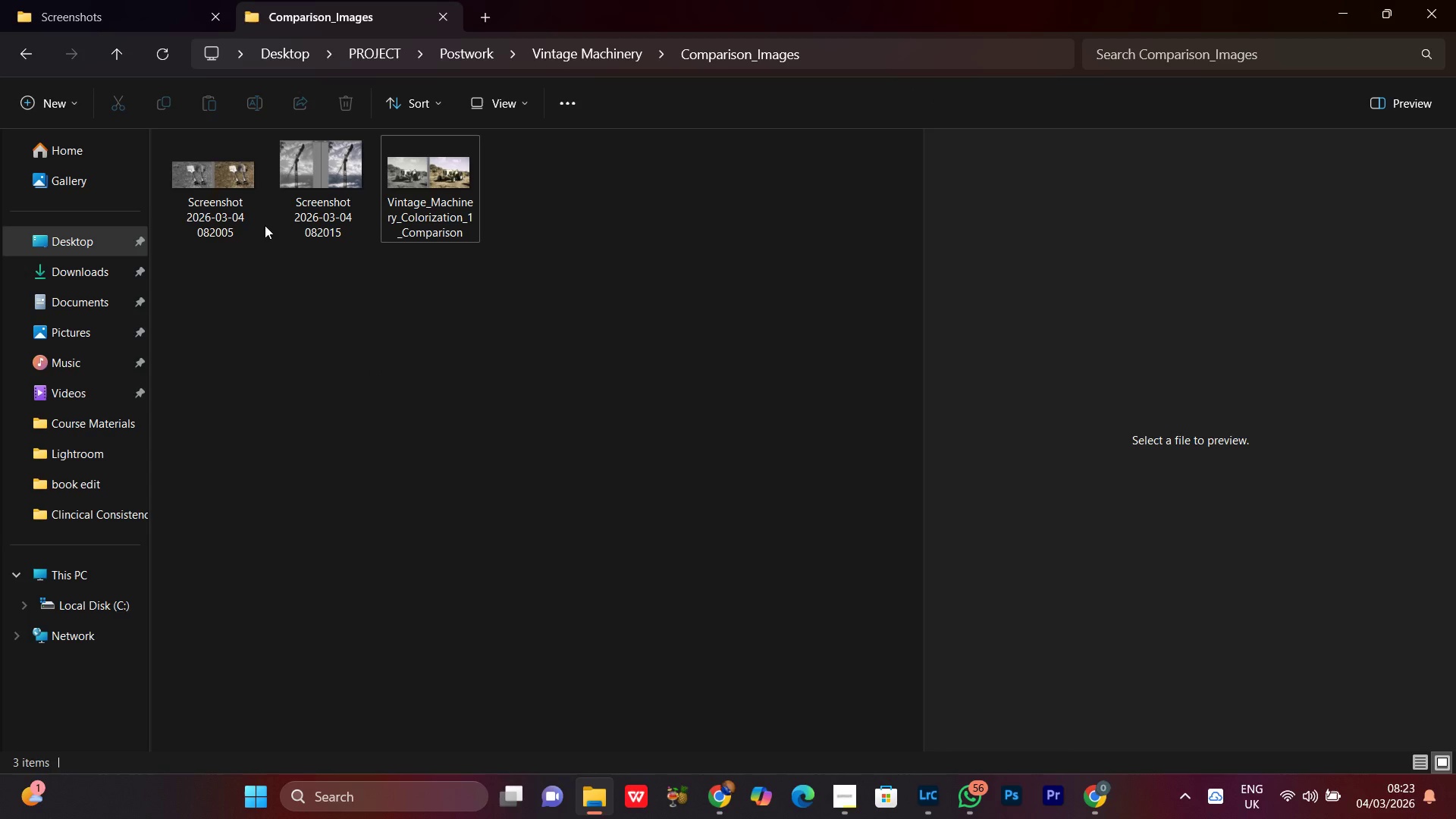 
left_click([215, 177])
 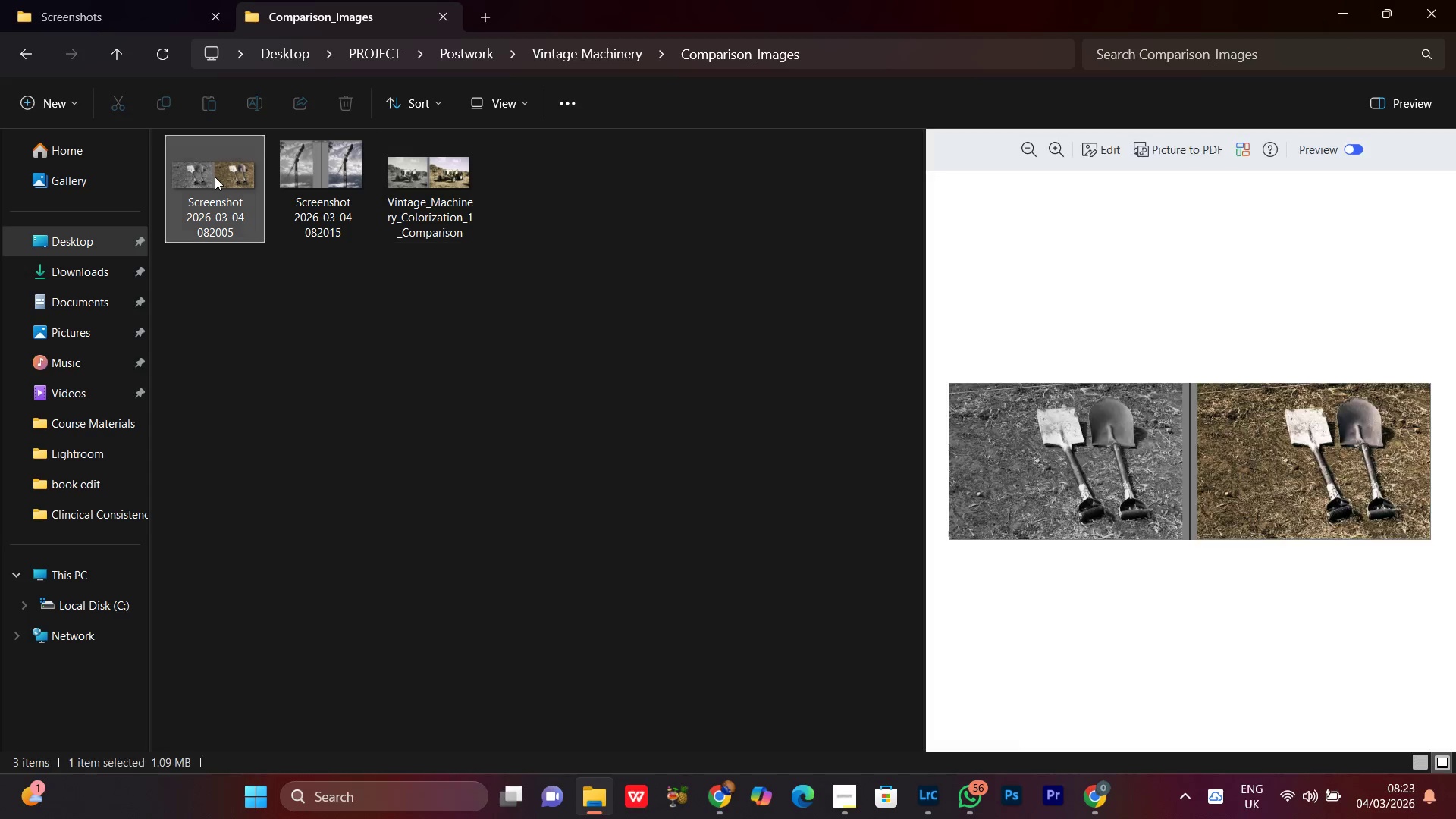 
right_click([215, 177])
 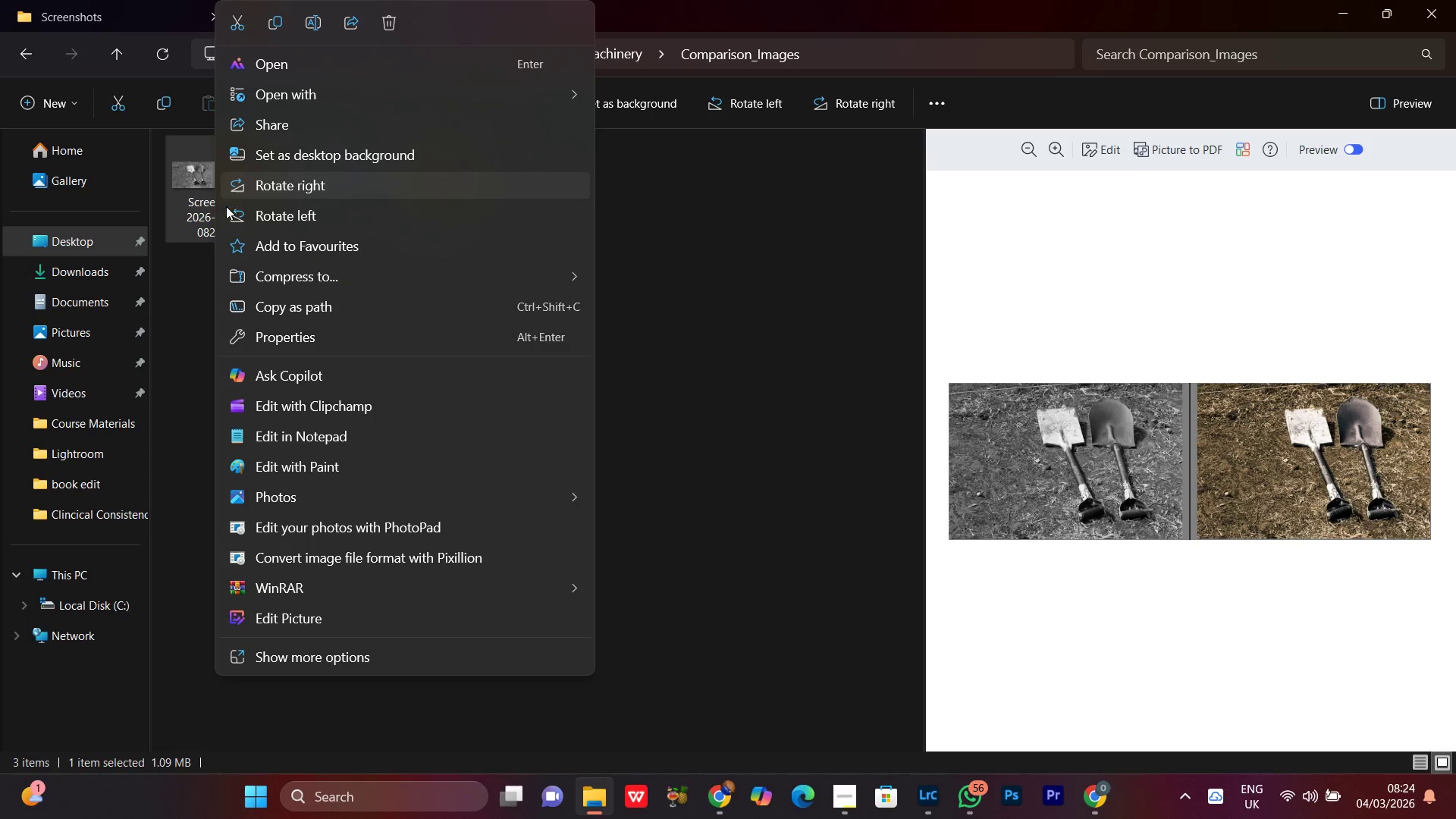 
left_click([320, 17])
 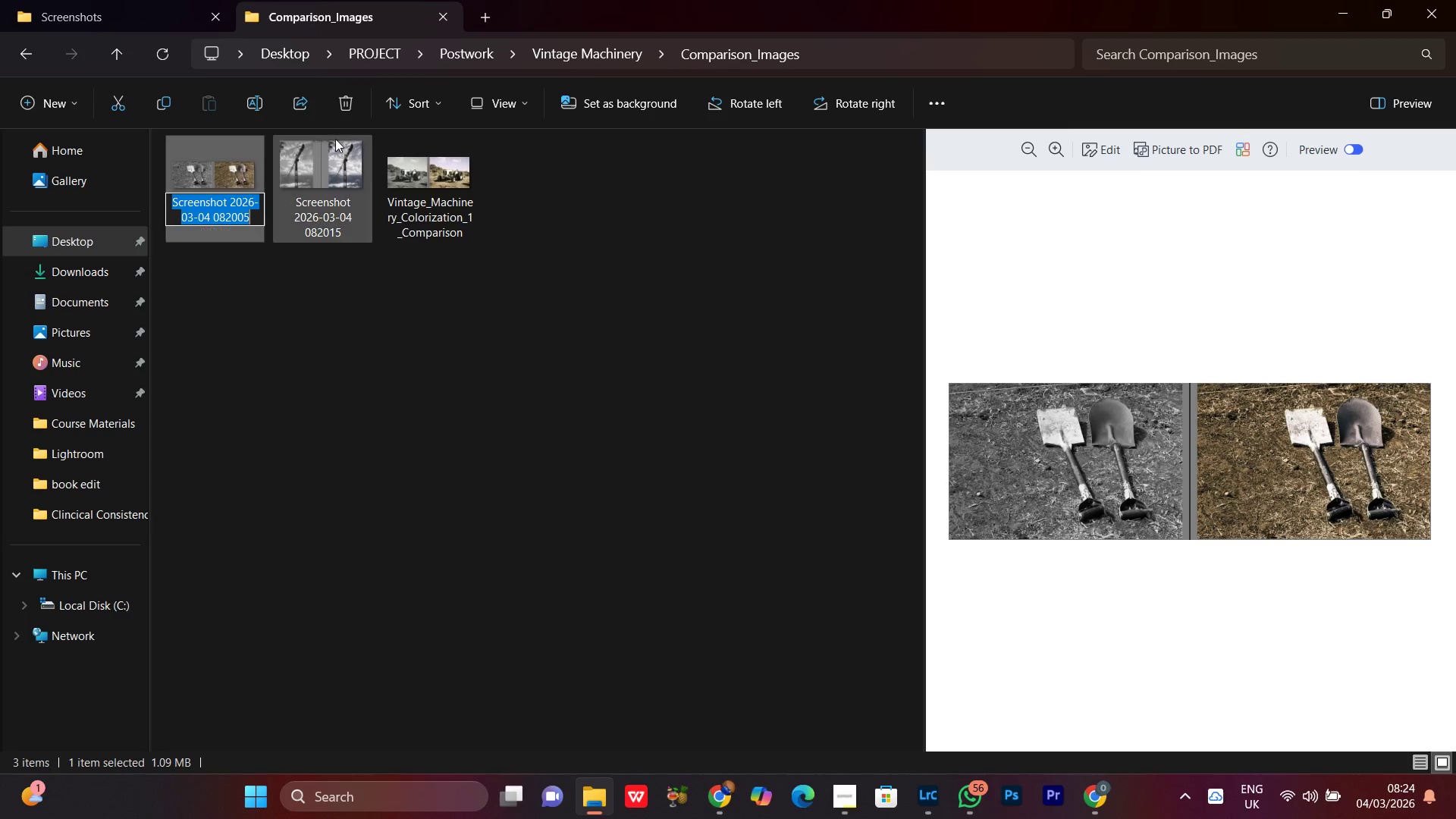 
key(Control+V)
 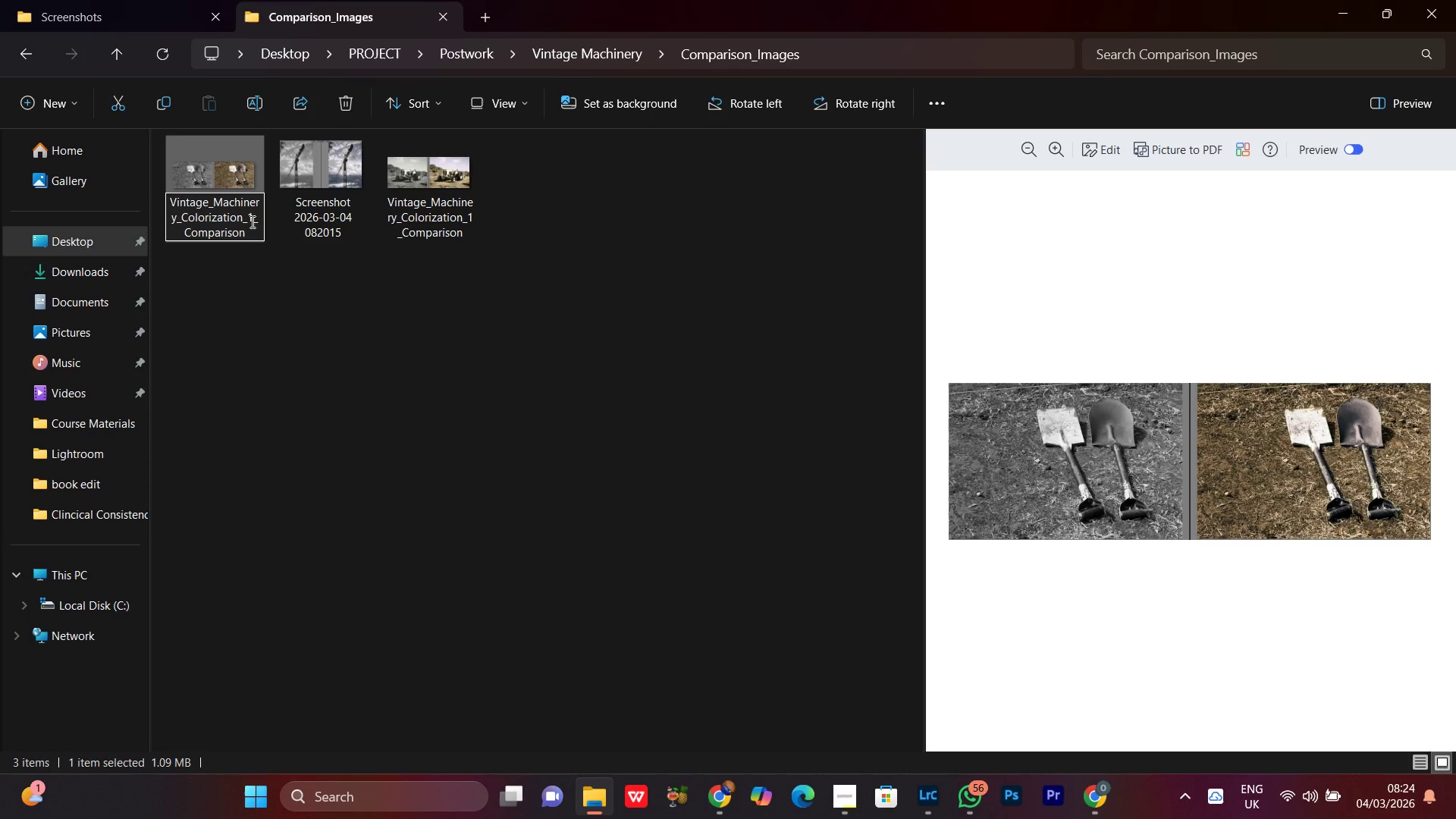 
left_click([251, 221])
 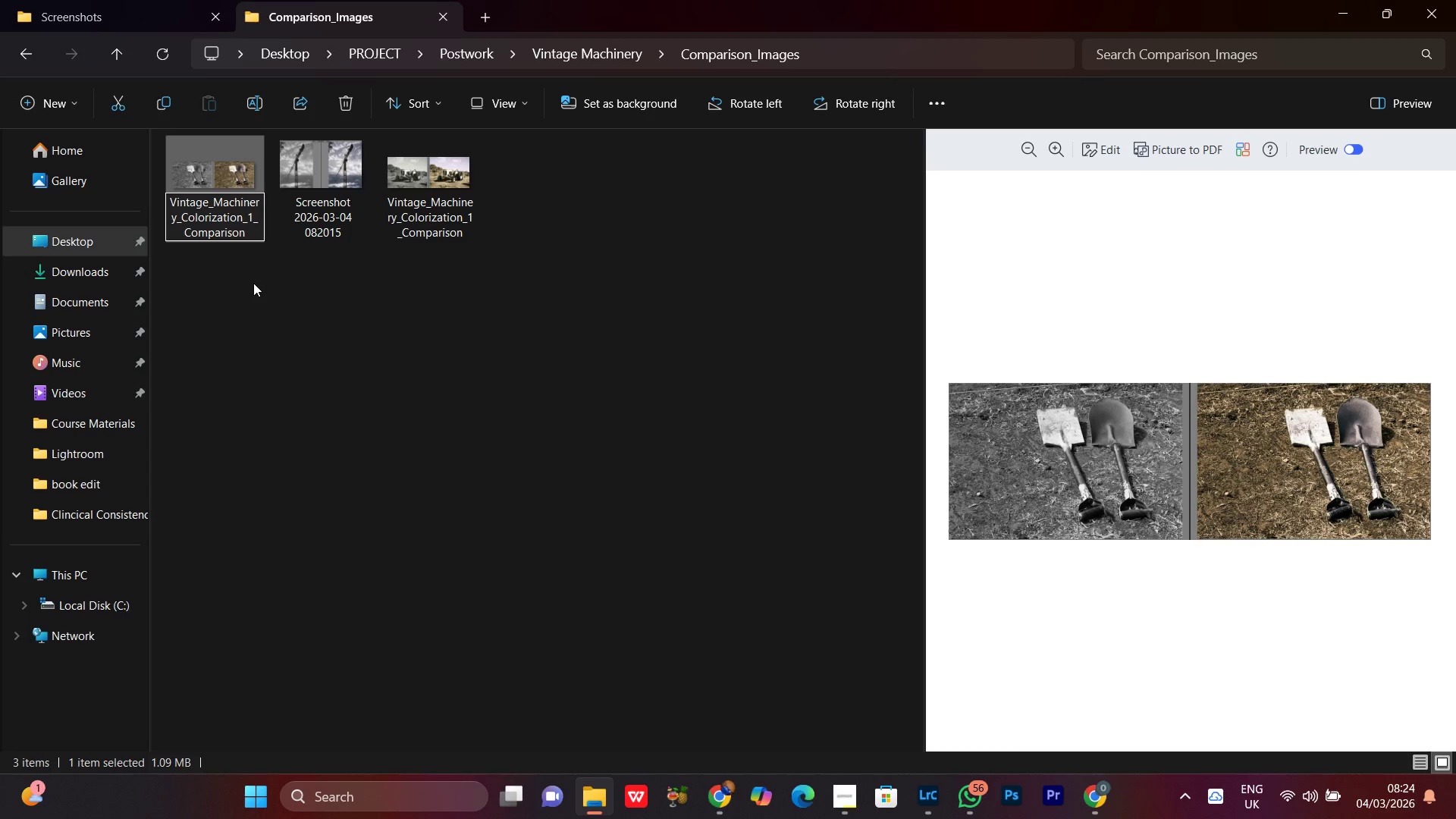 
key(Backspace)
 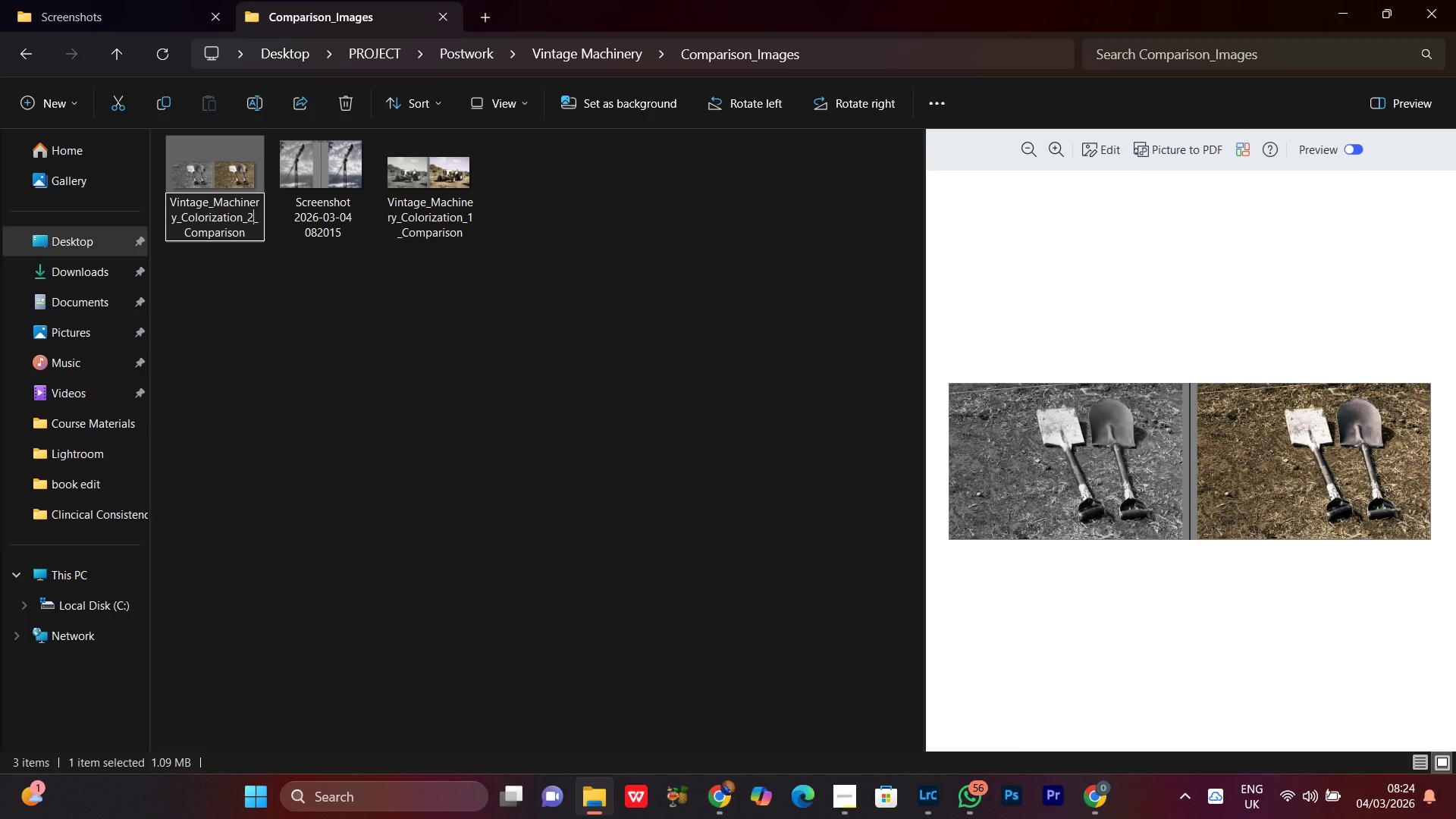 
key(2)
 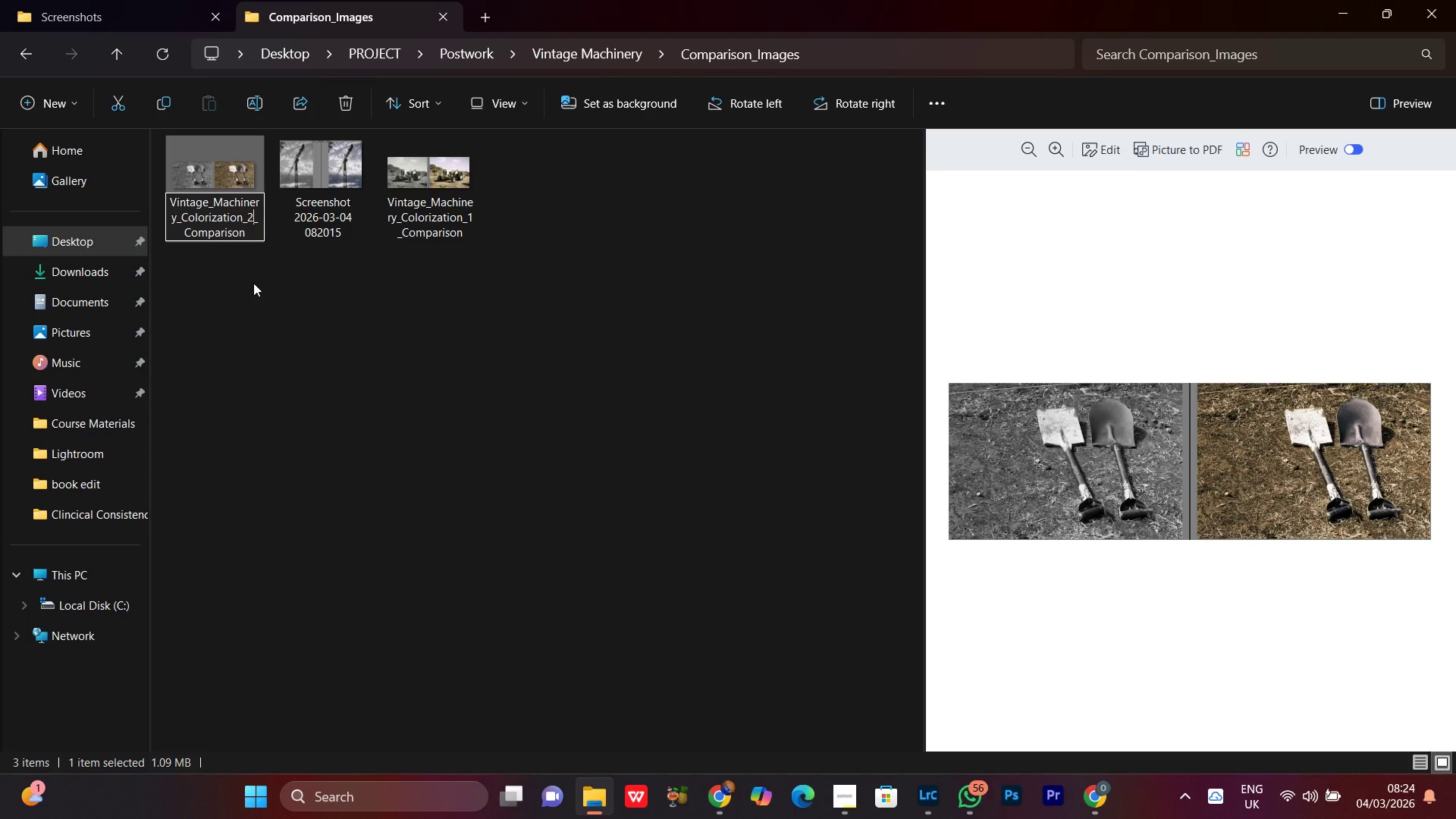 
hold_key(key=Enter, duration=8.3)
 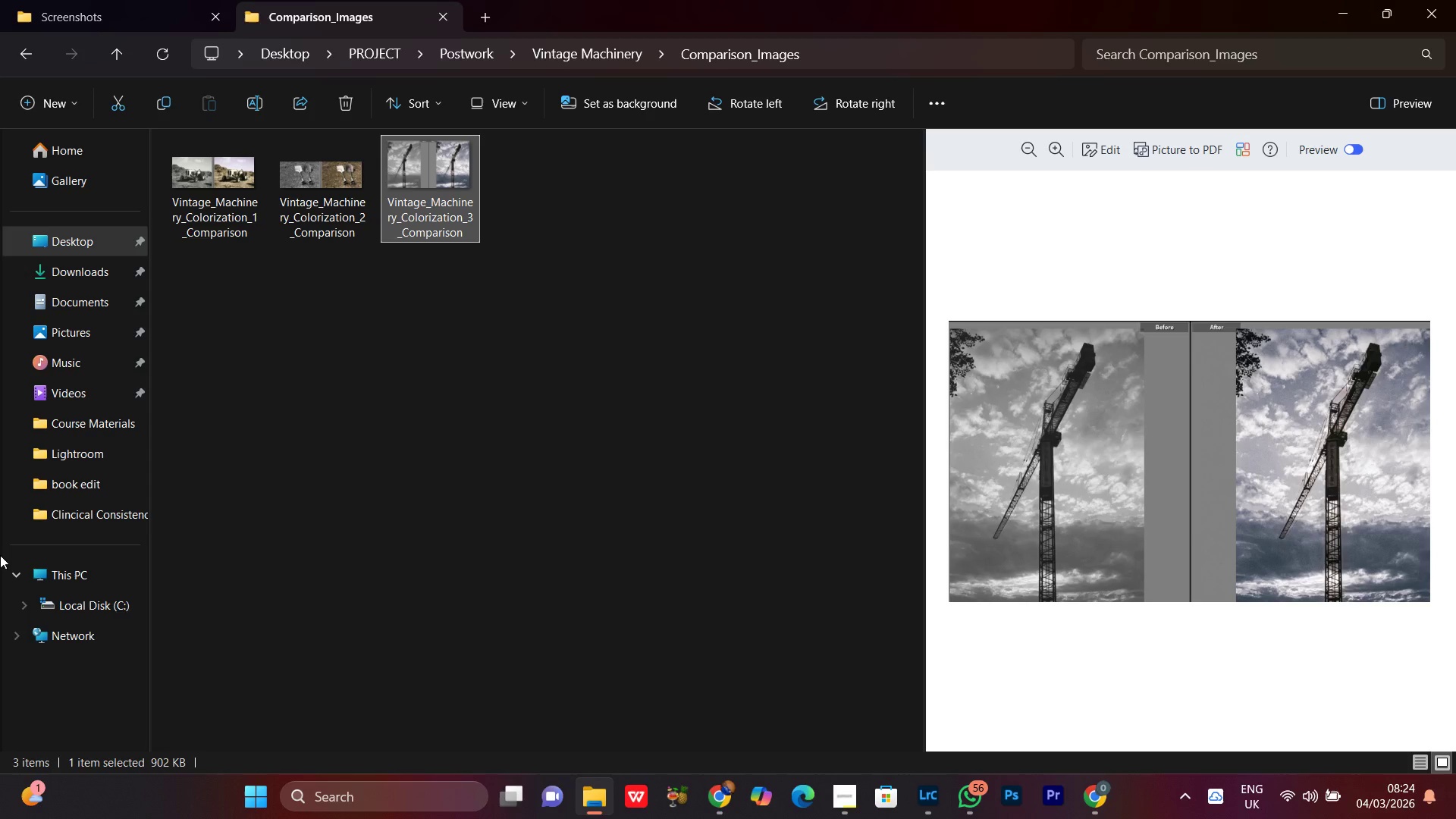 
left_click([205, 207])
 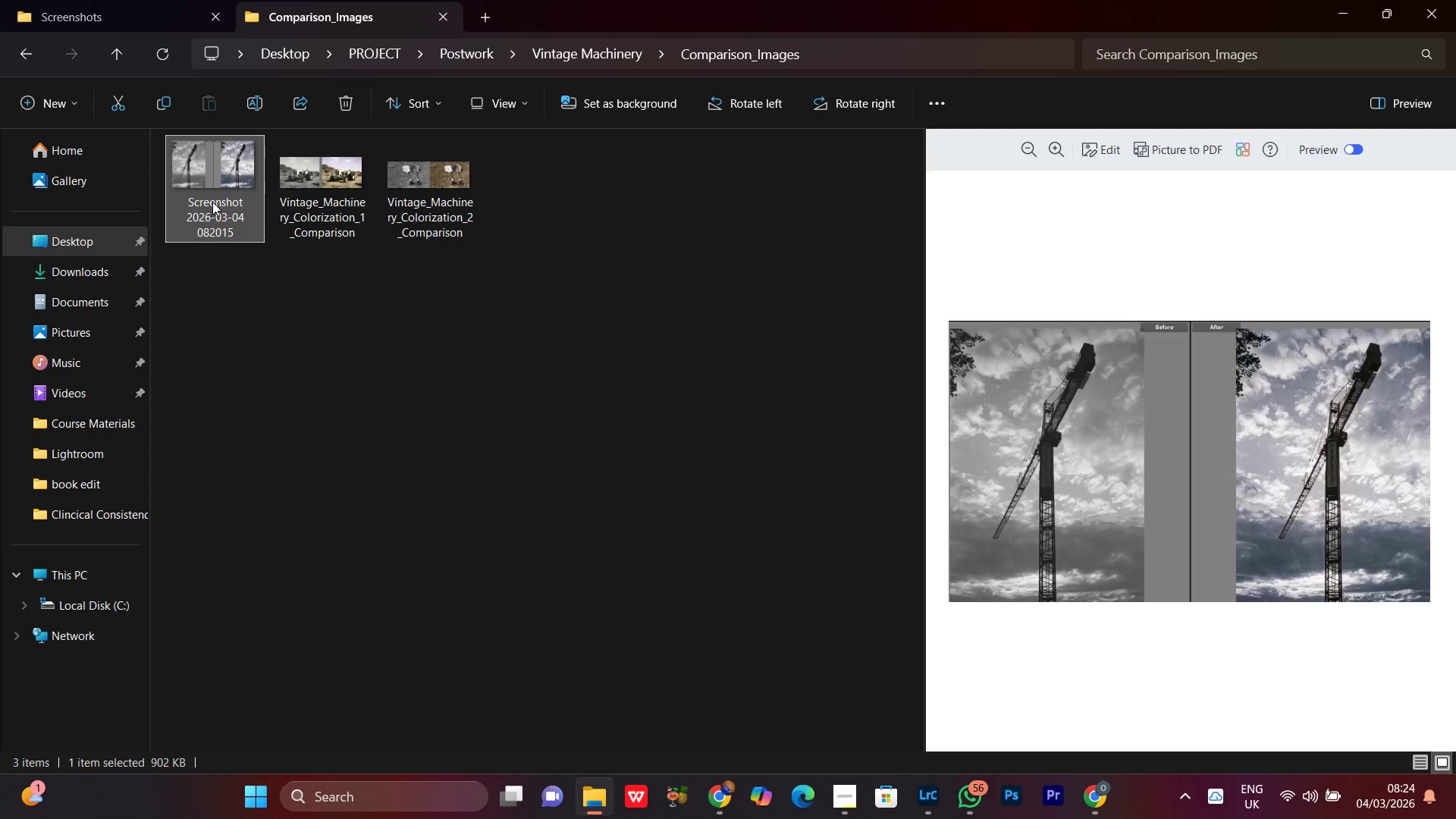 
right_click([215, 199])
 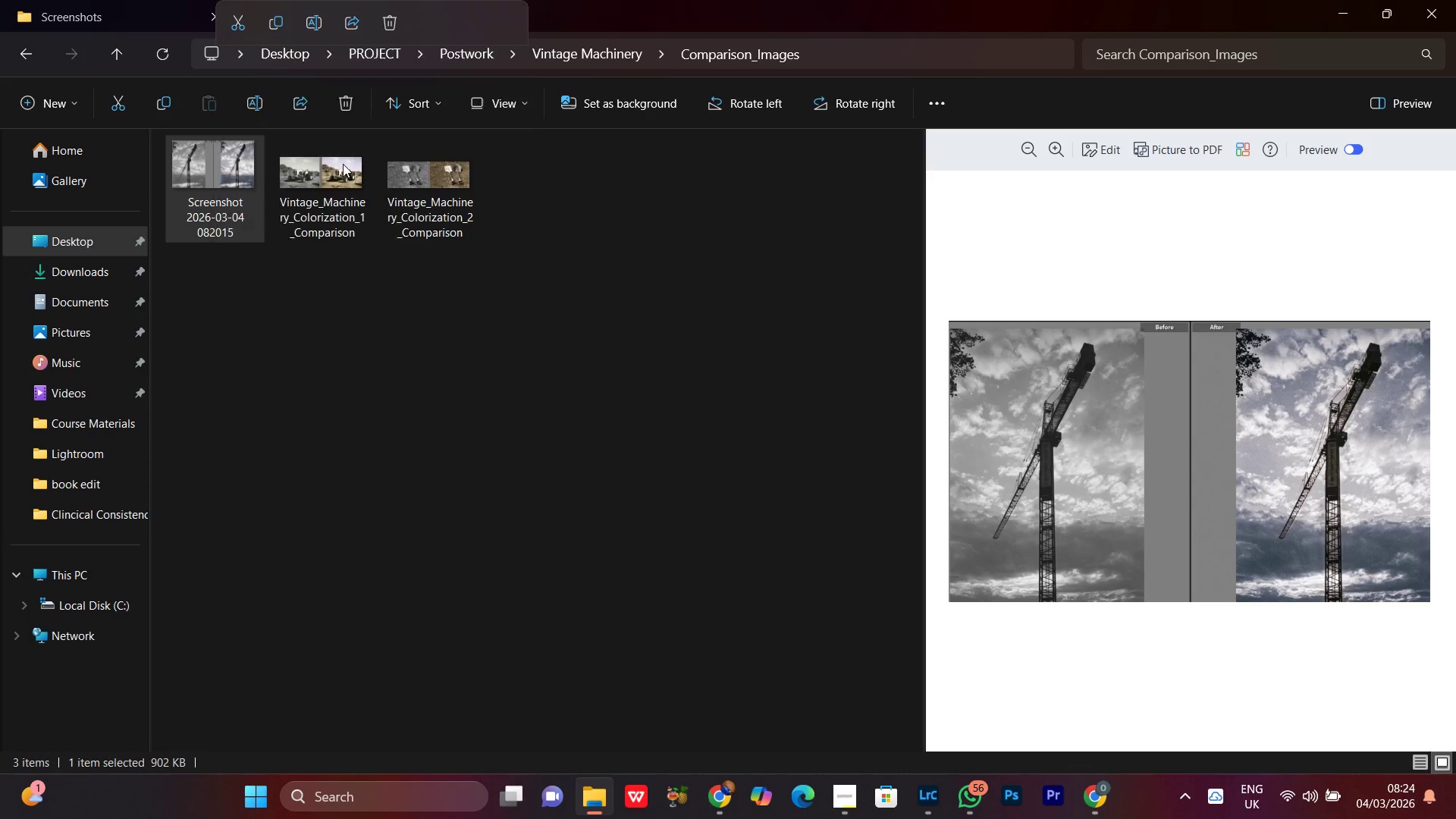 
key(Control+V)
 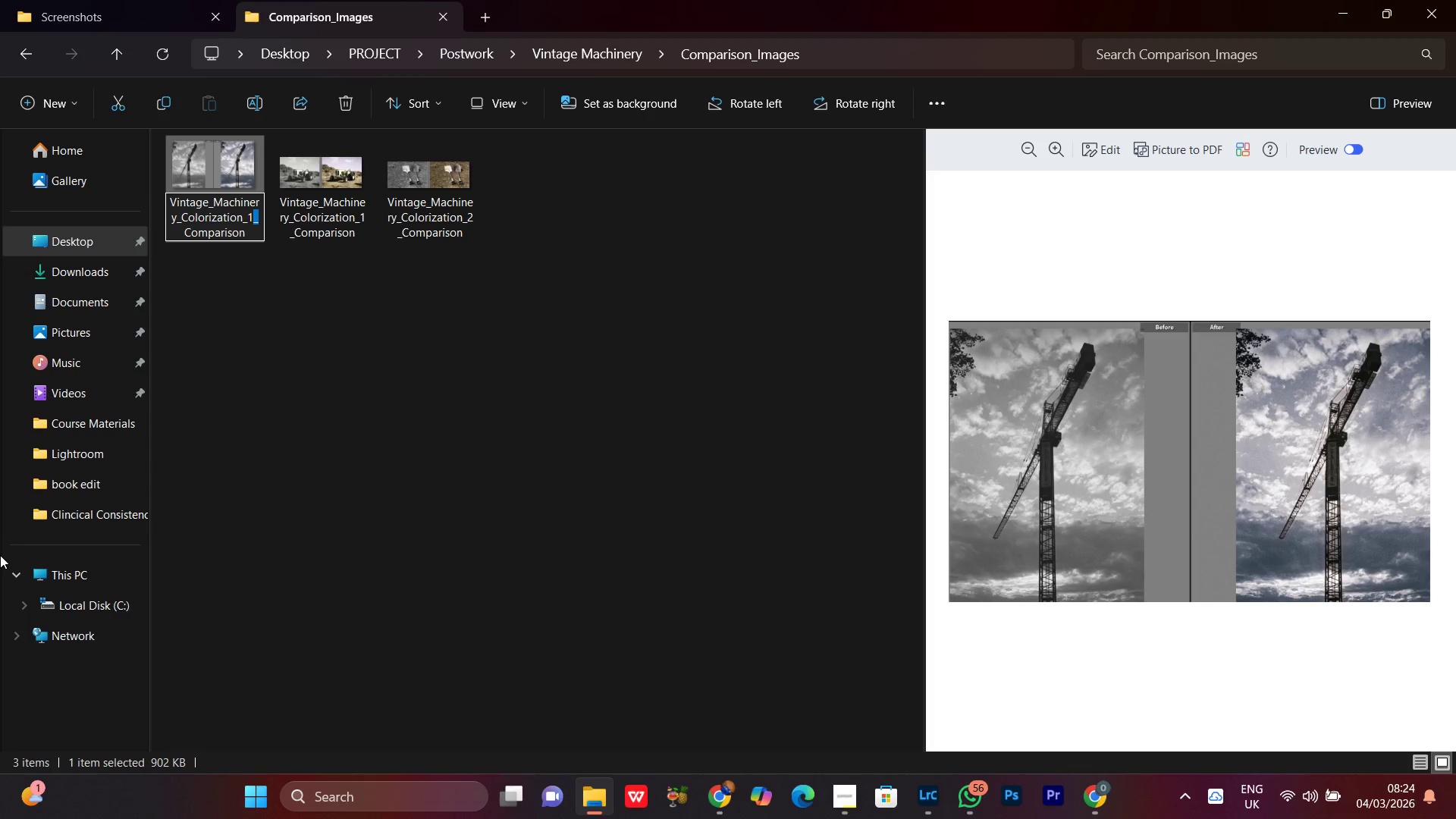 
key(ArrowLeft)
 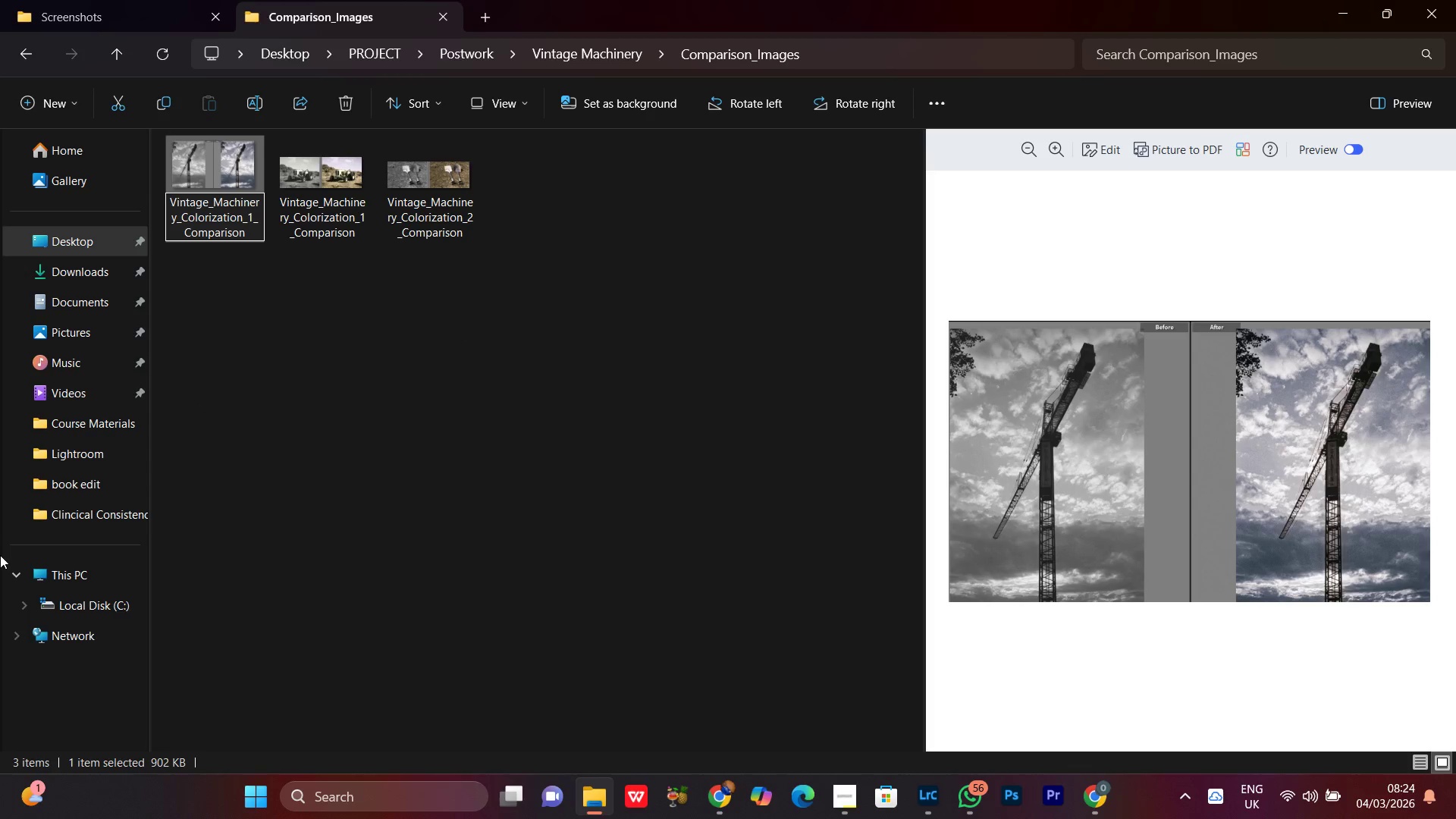 
key(Backspace)
 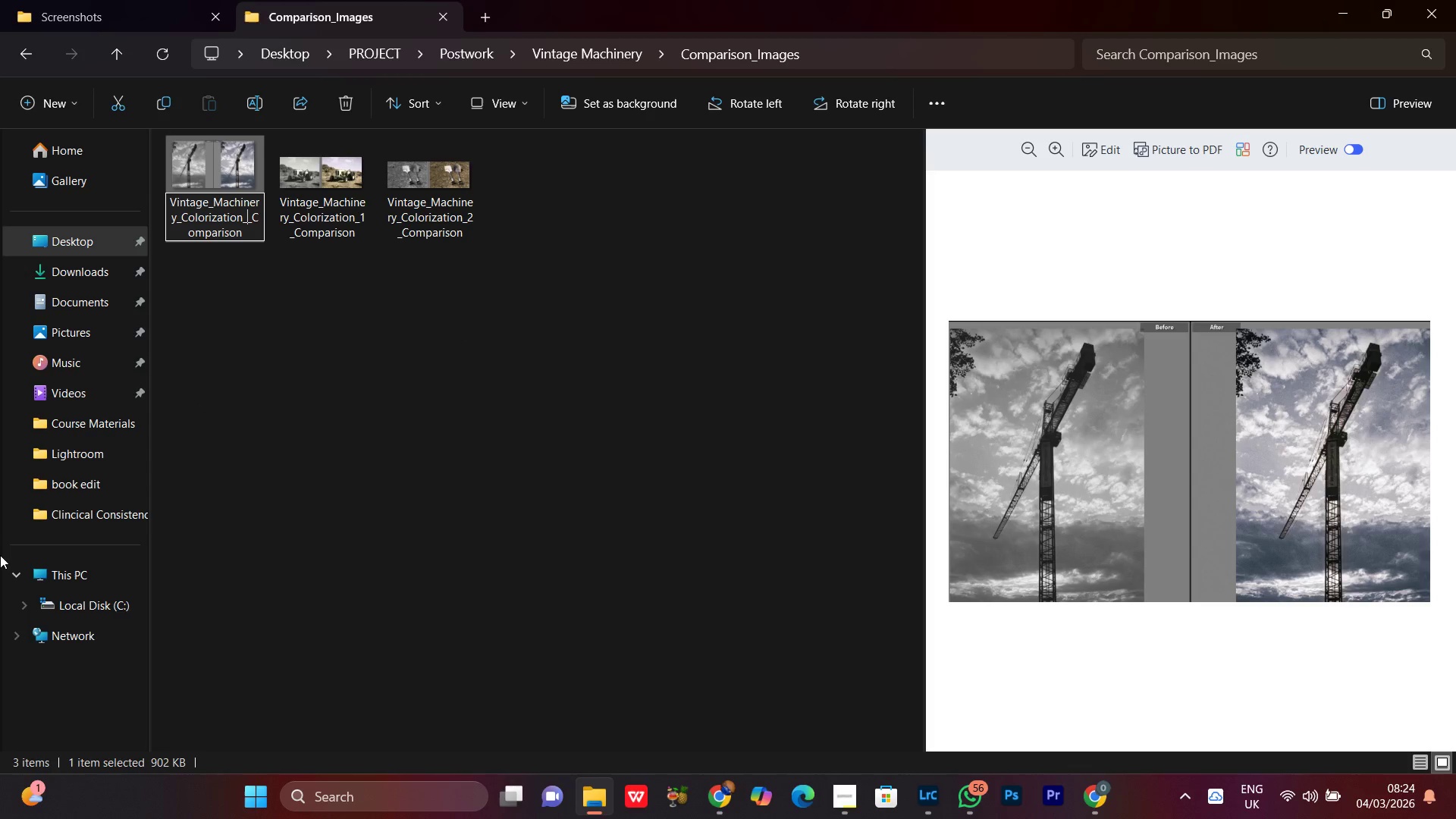 
key(3)
 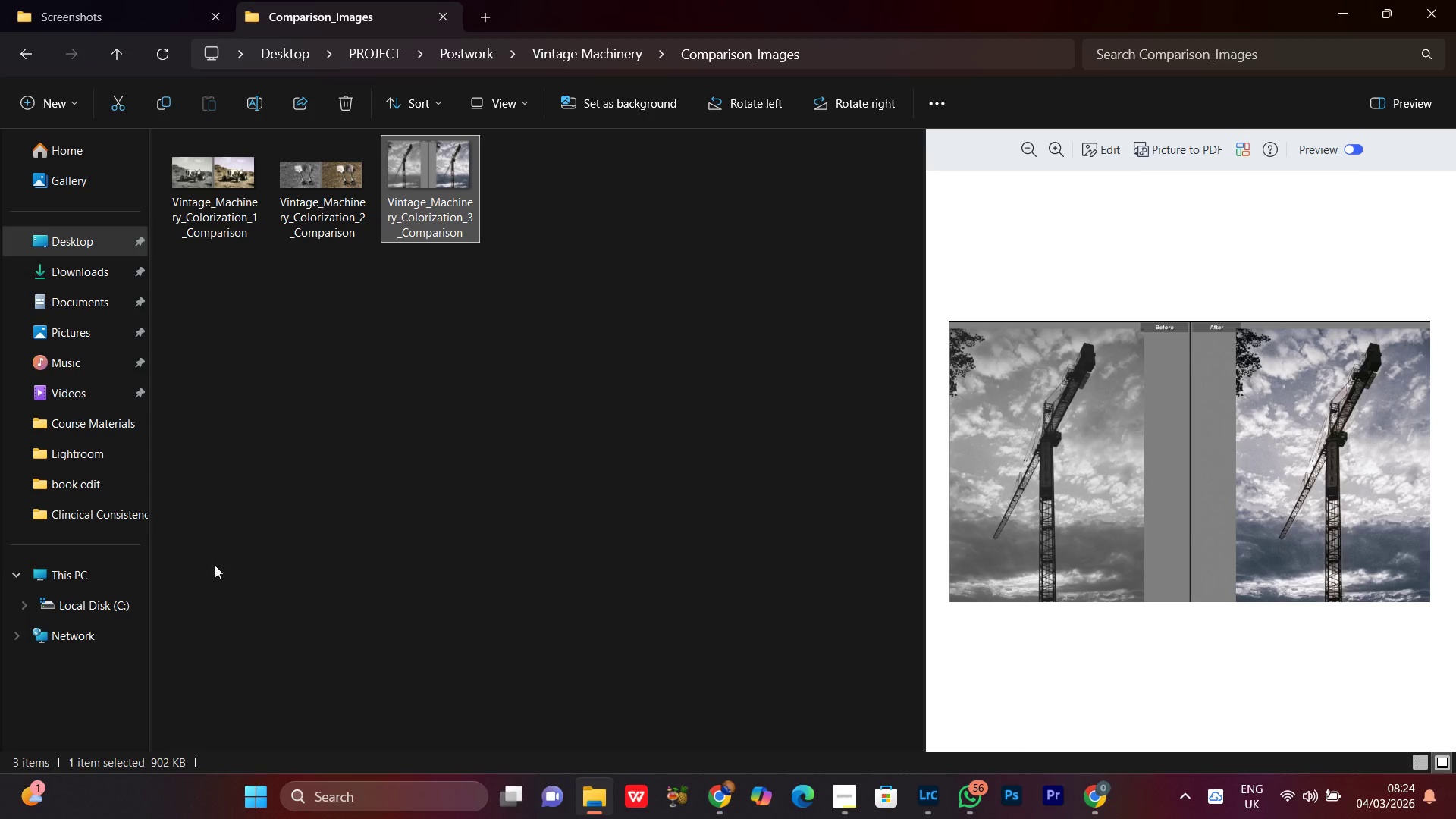 
left_click([623, 531])
 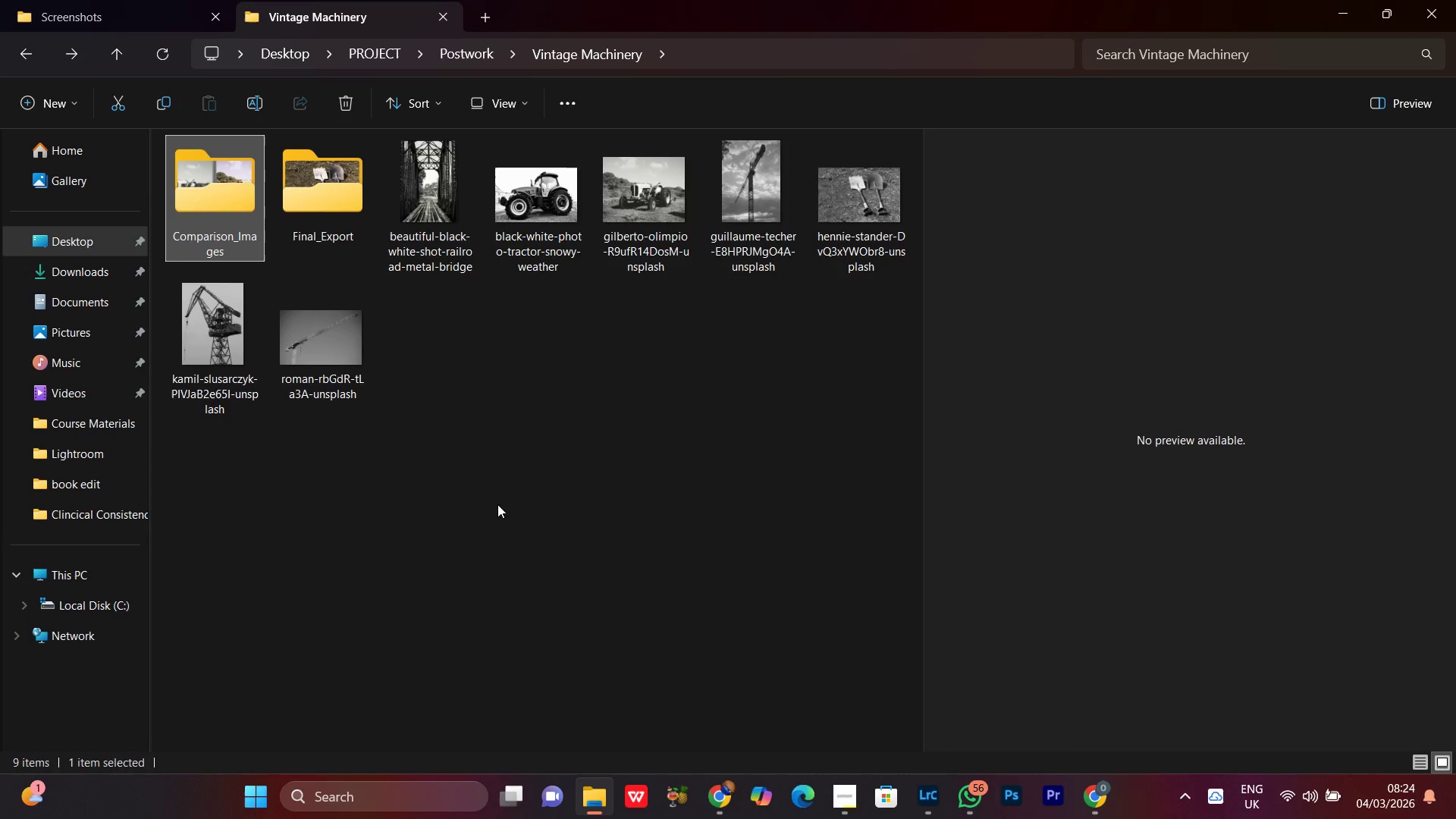 
right_click([521, 413])
 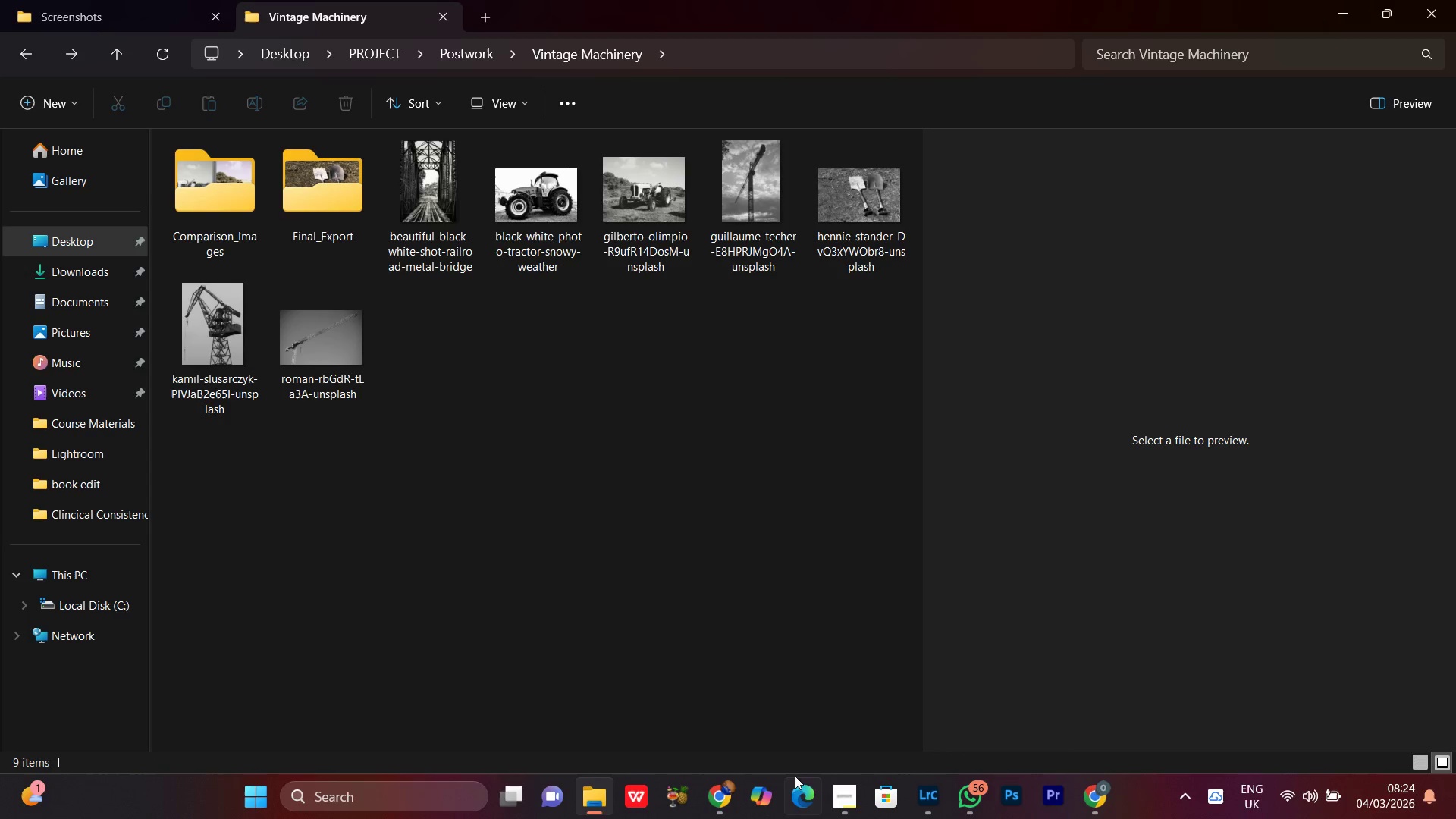 
left_click([853, 789])